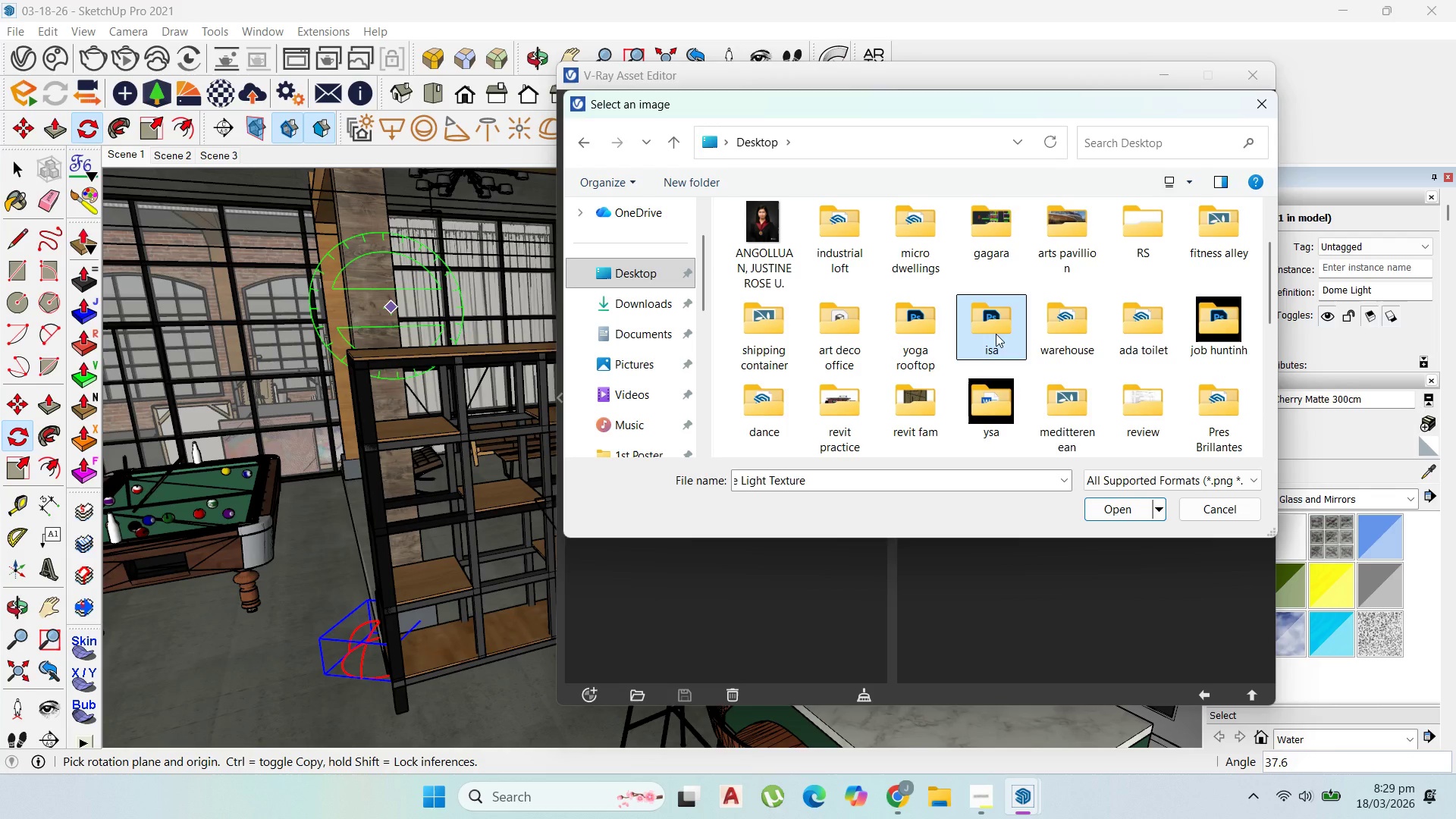 
type(hh)
 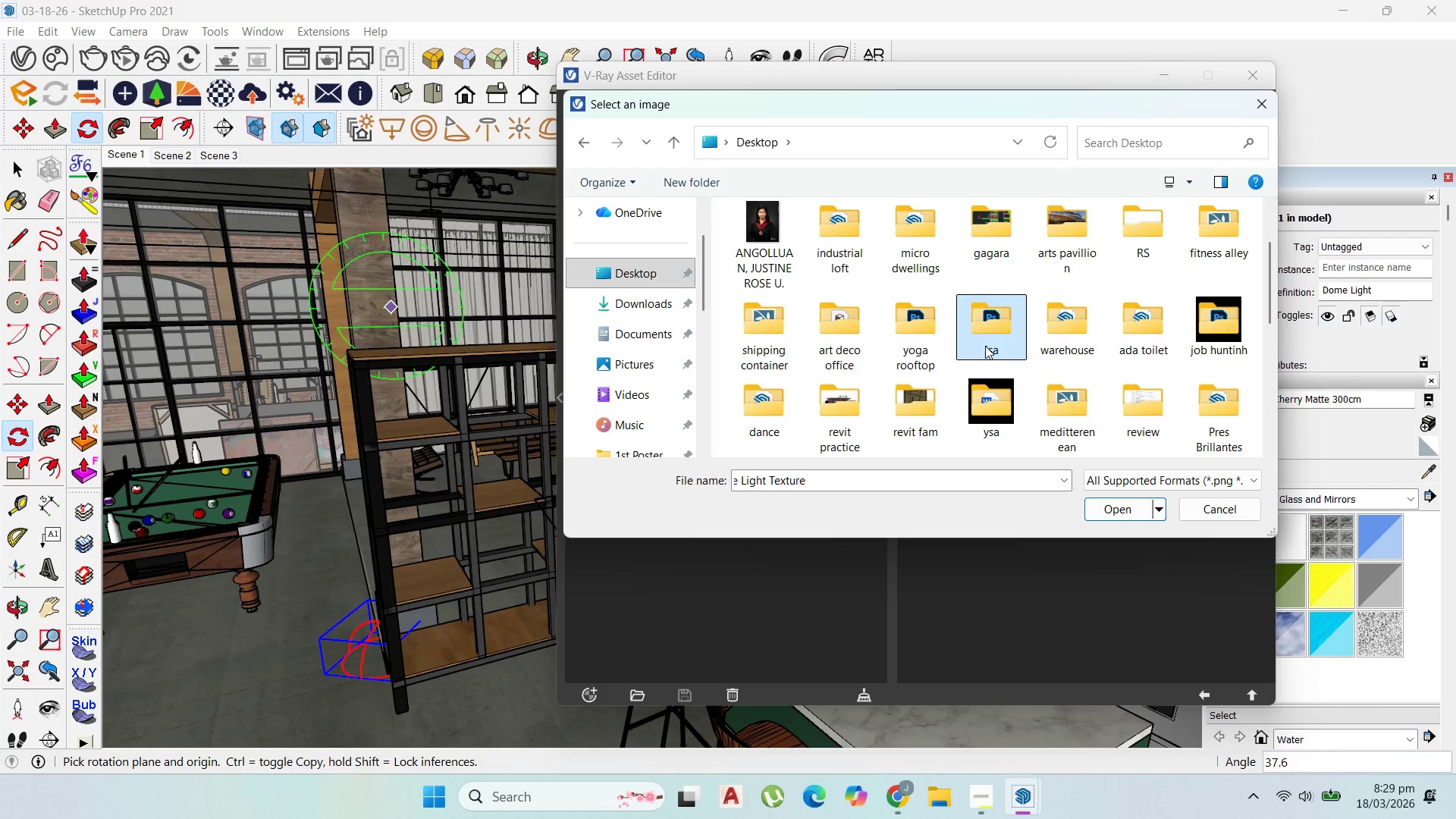 
left_click([988, 356])
 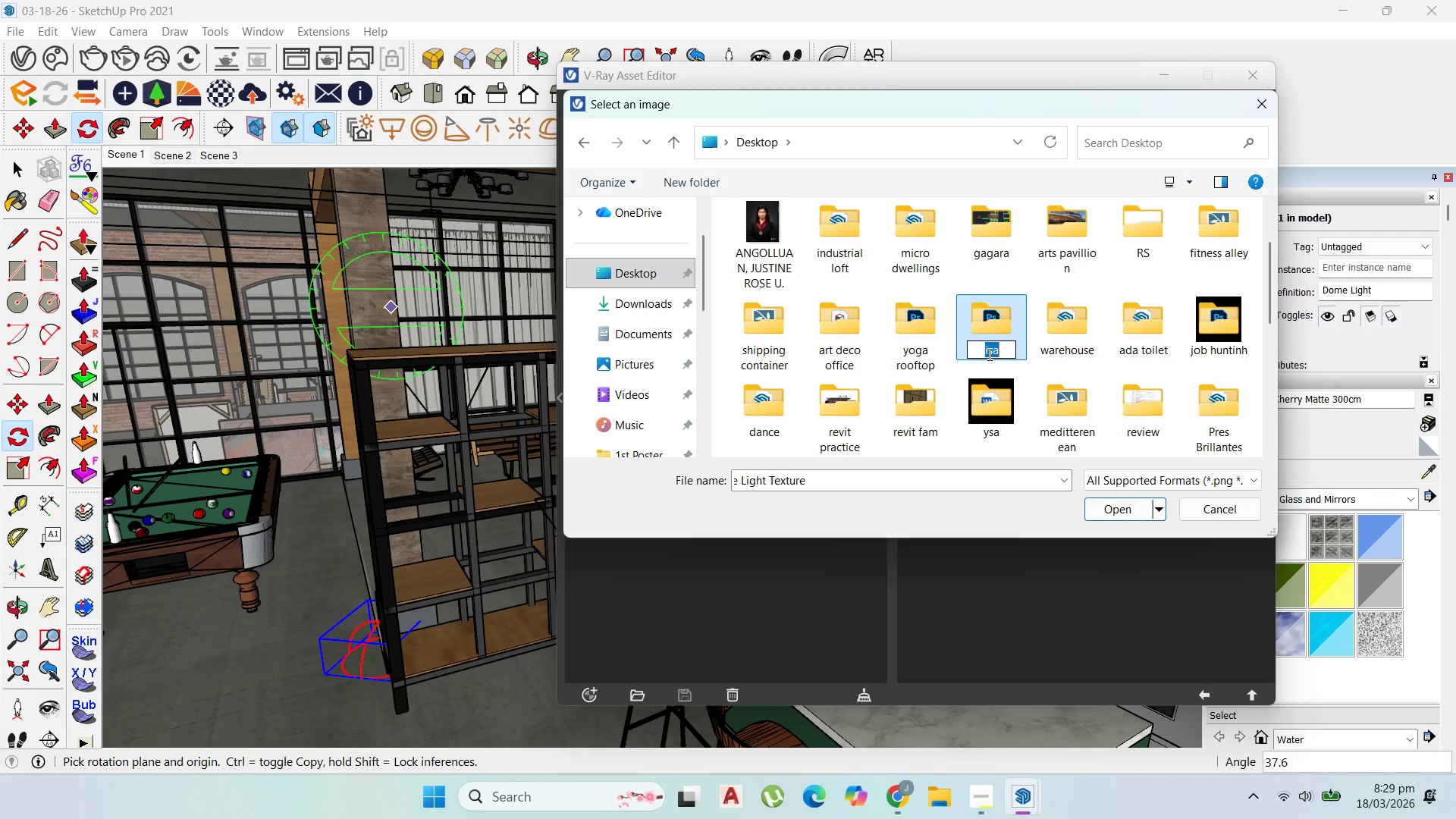 
key(H)
 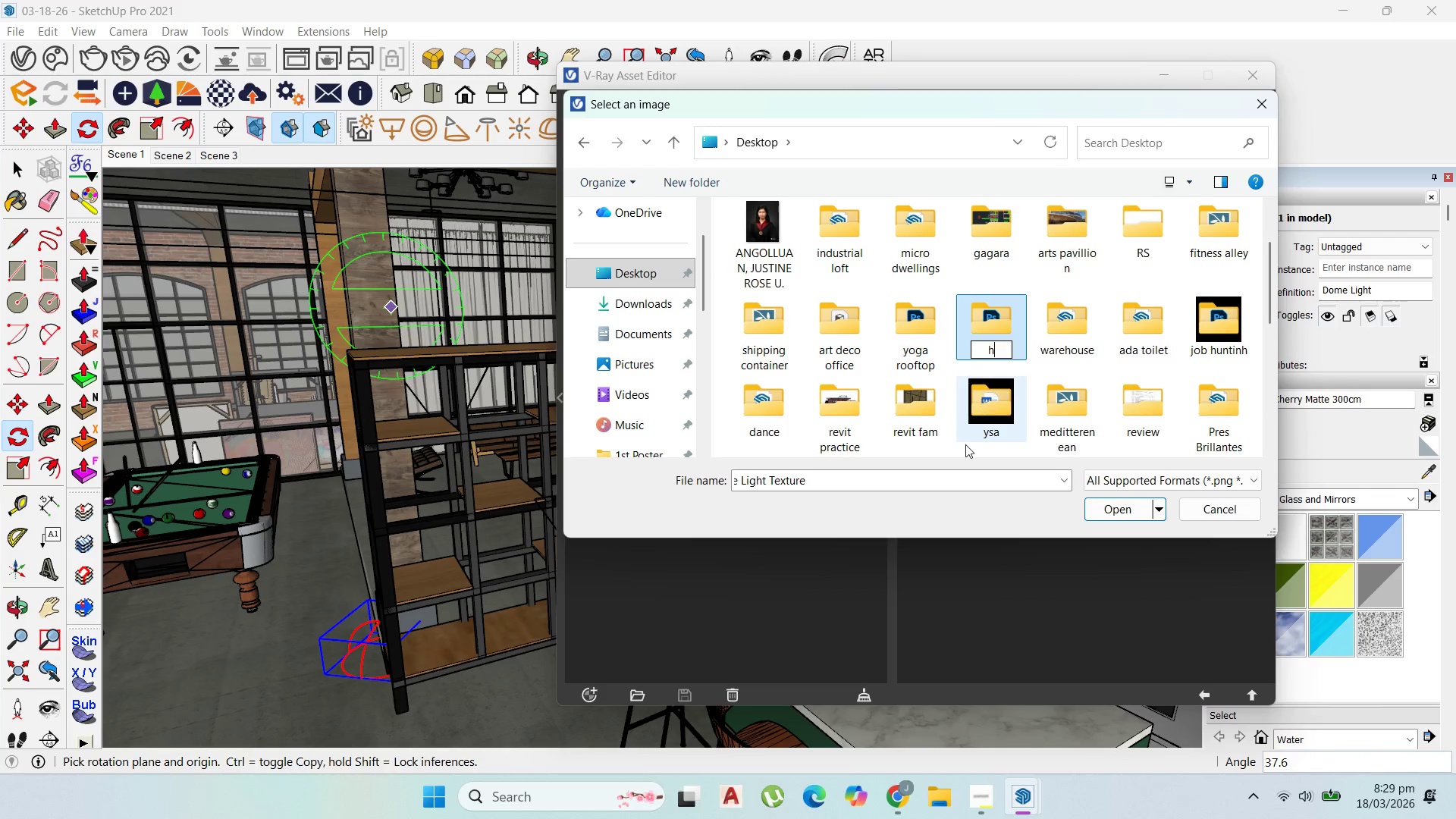 
left_click([1006, 416])
 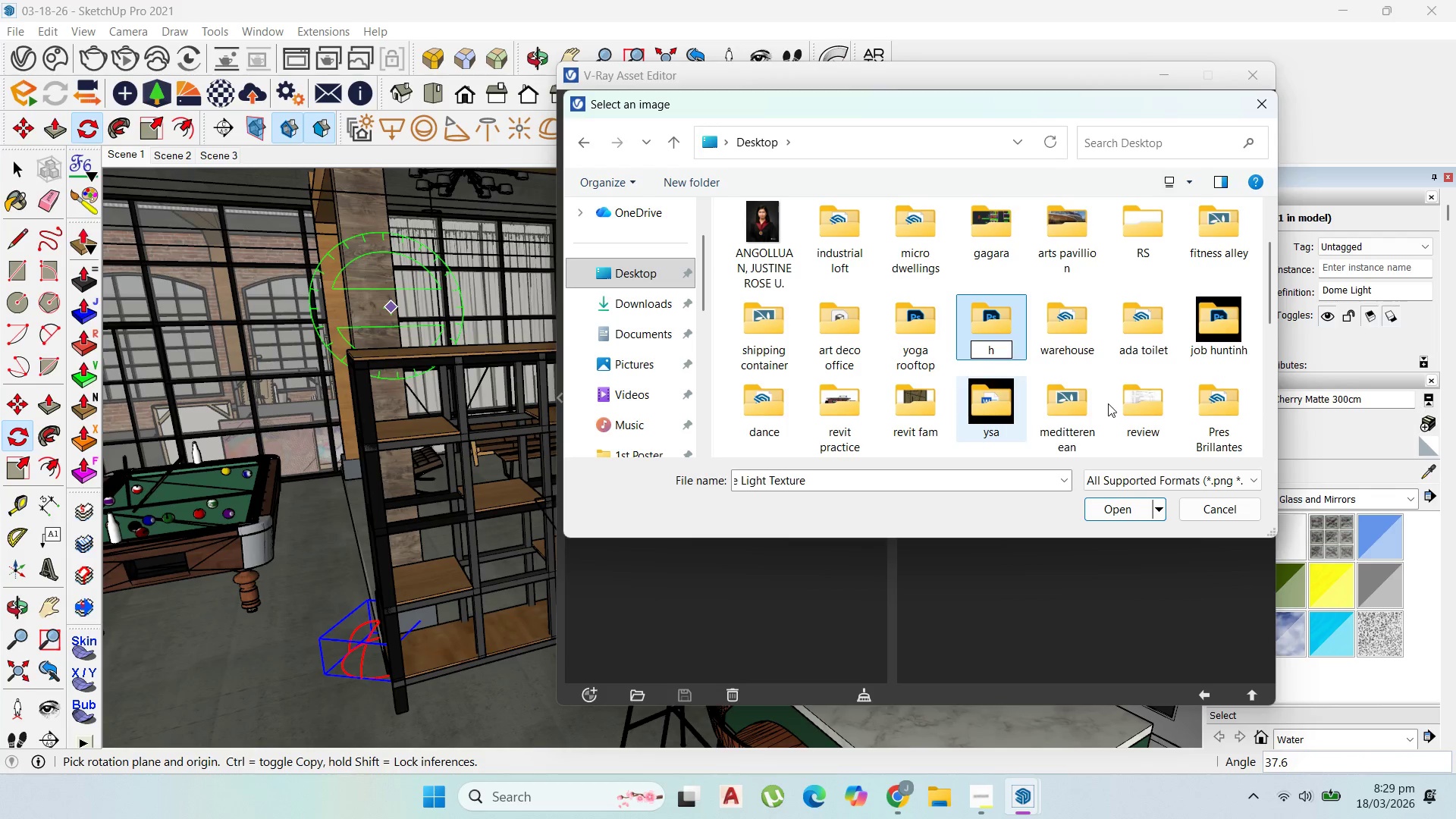 
key(Control+Z)
 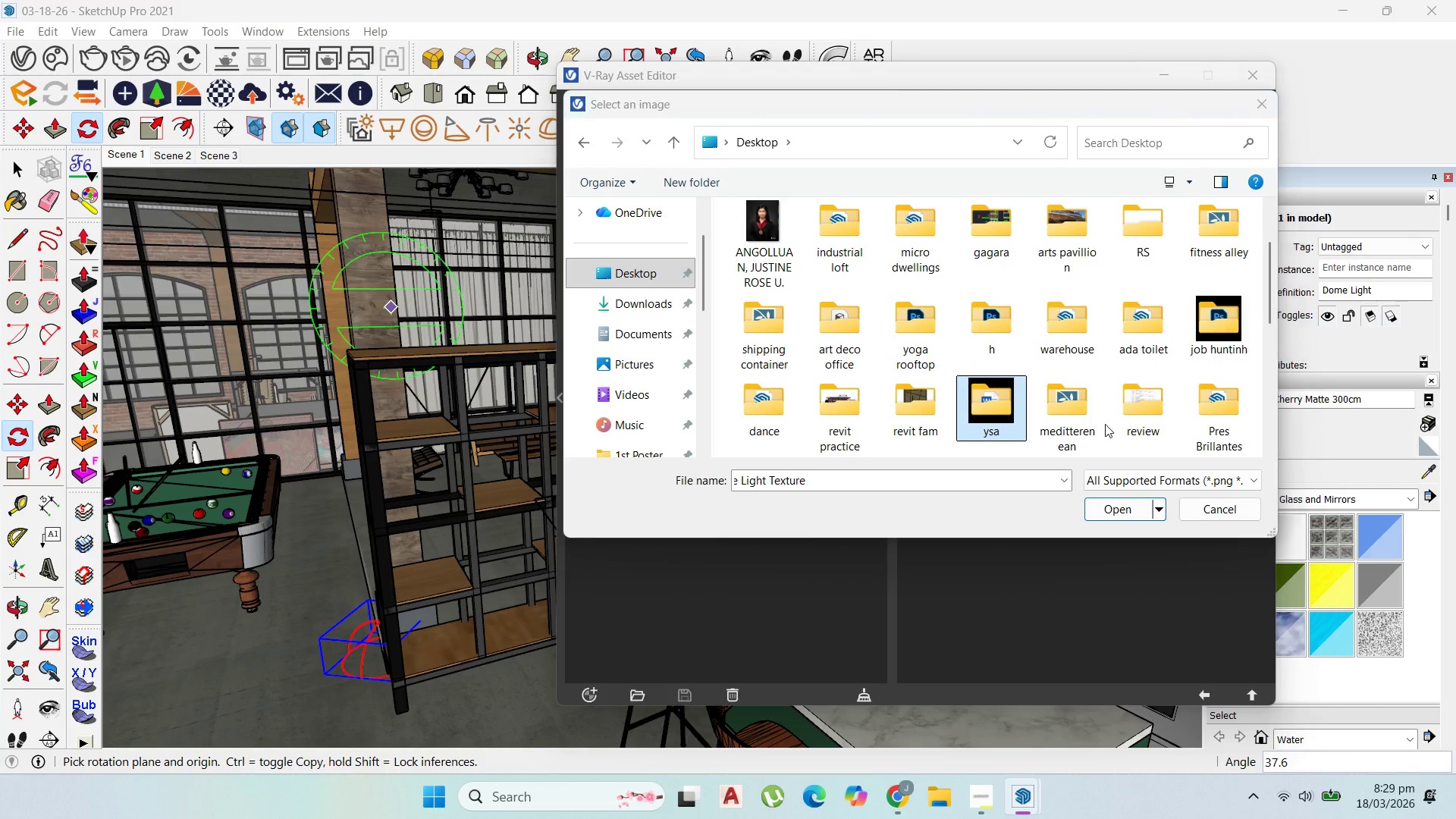 
left_click_drag(start_coordinate=[1106, 425], to_coordinate=[1075, 413])
 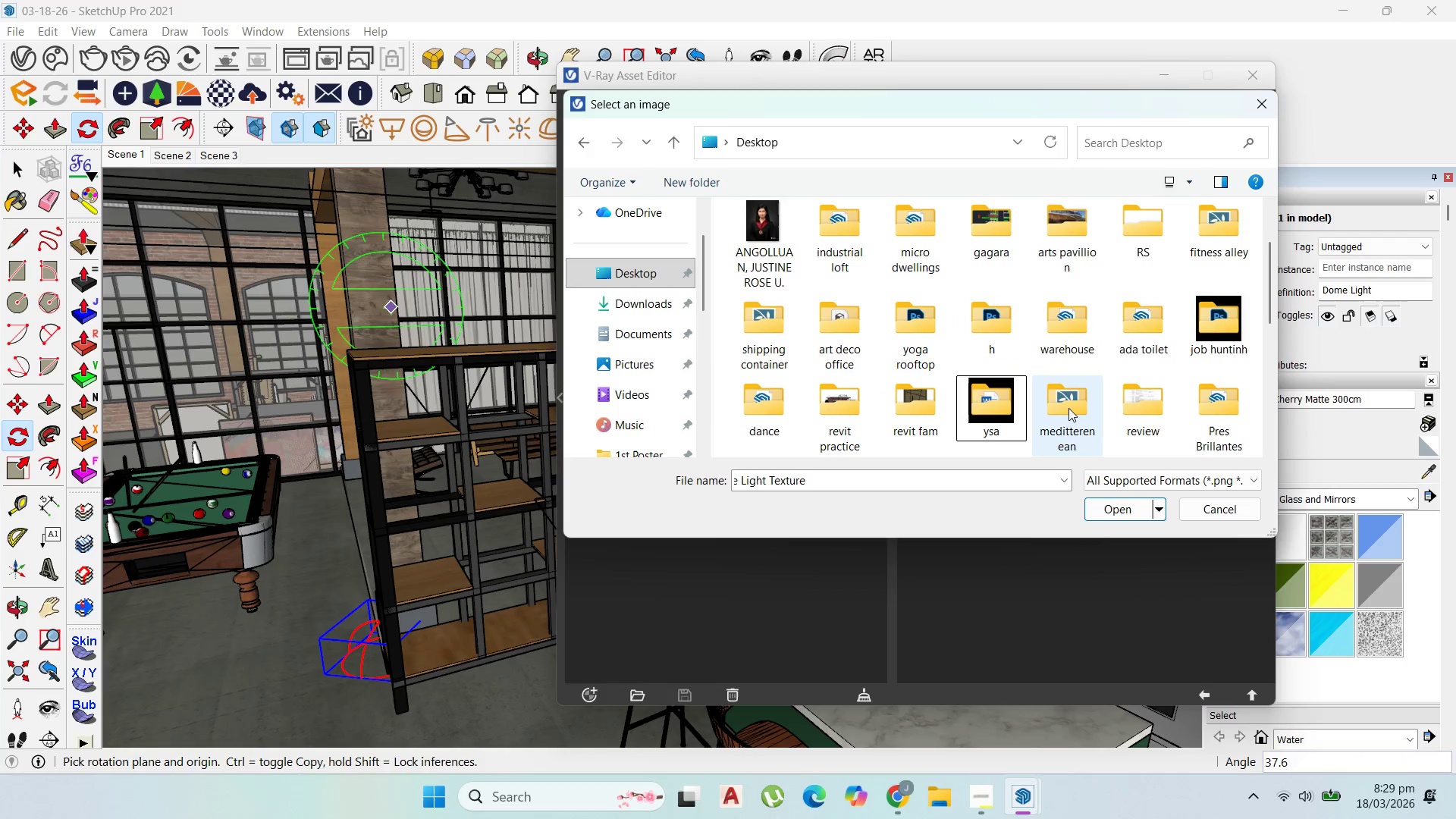 
key(Control+Z)
 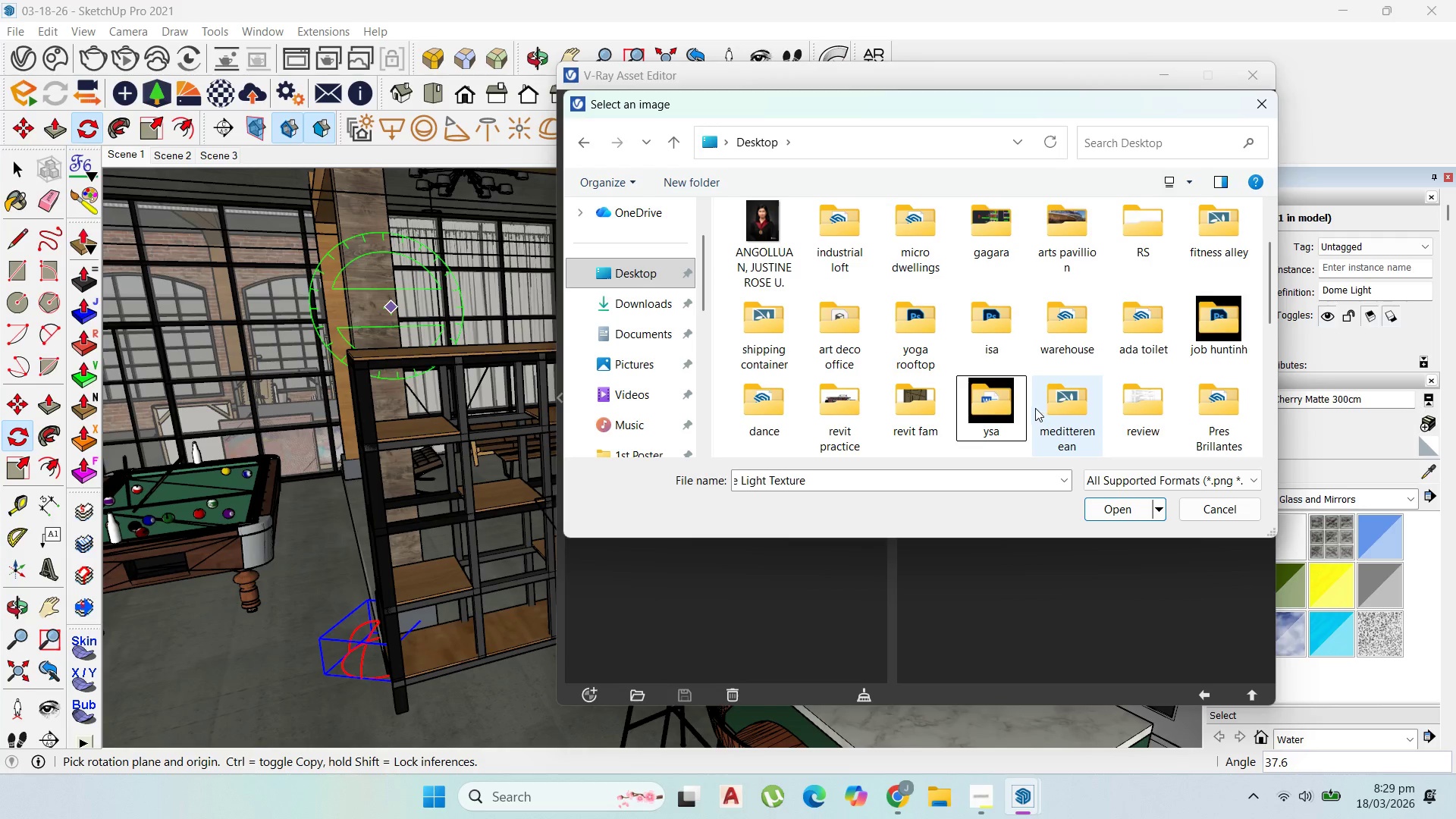 
left_click([1031, 410])
 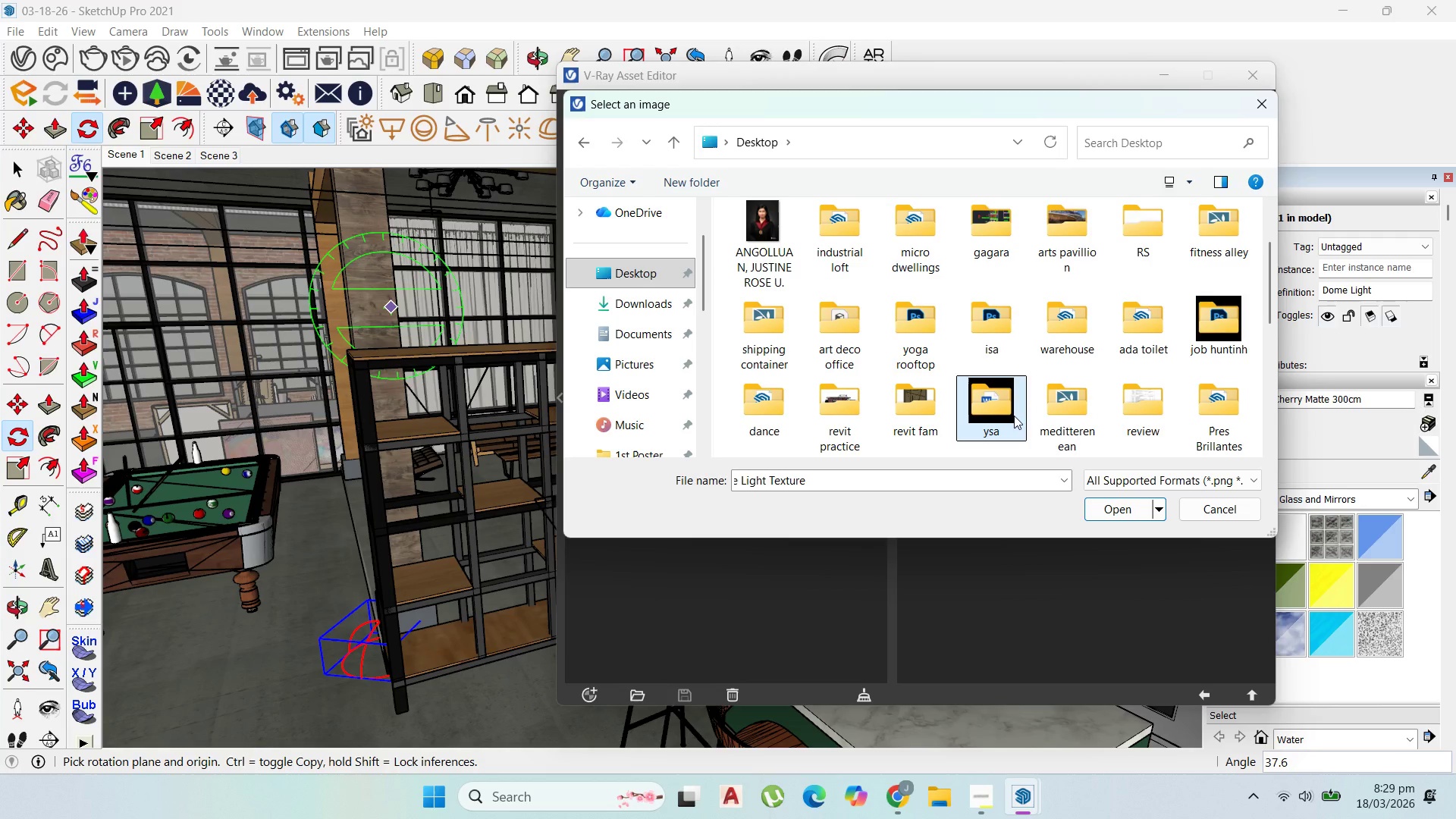 
key(H)
 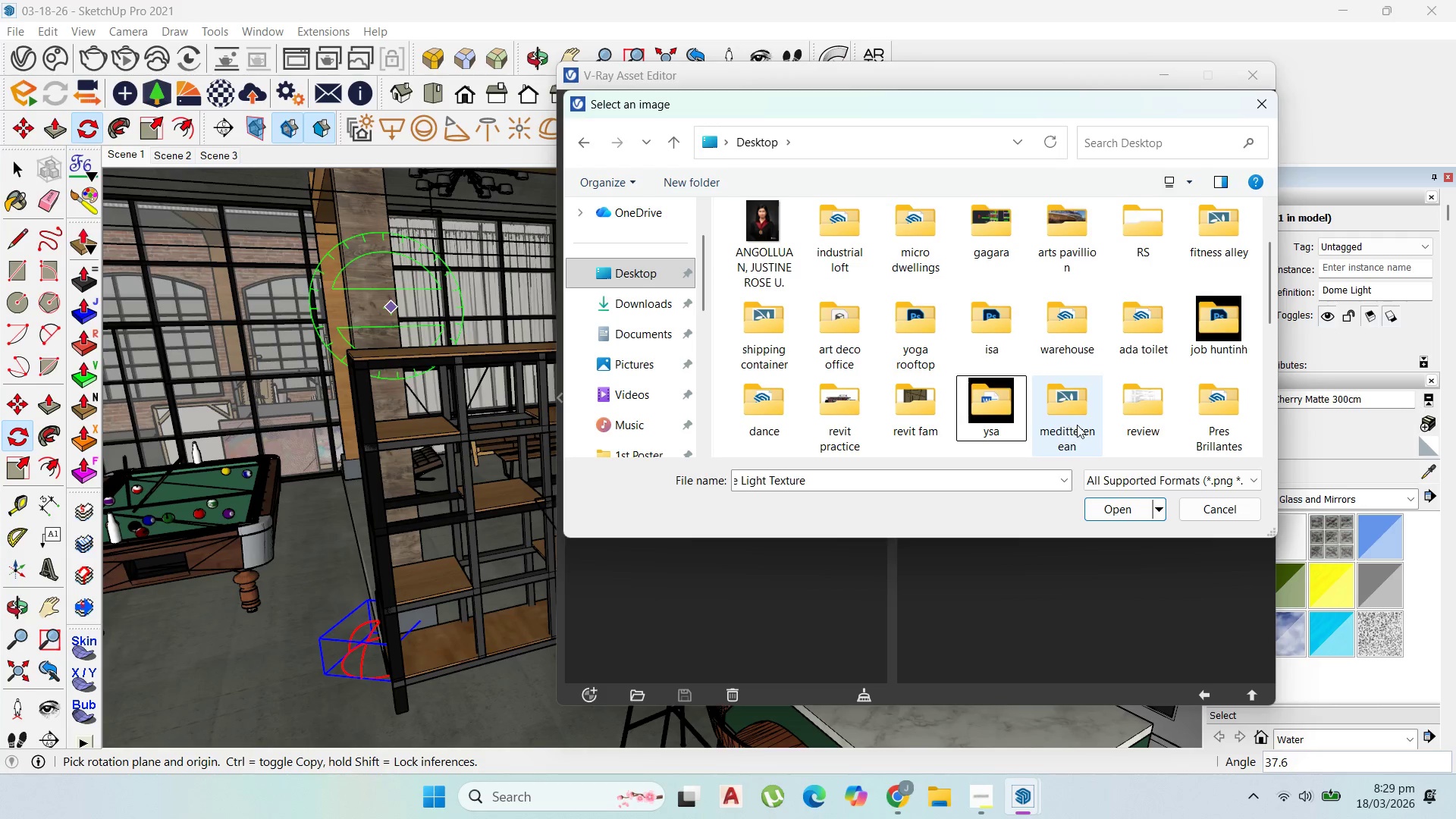 
left_click([1083, 420])
 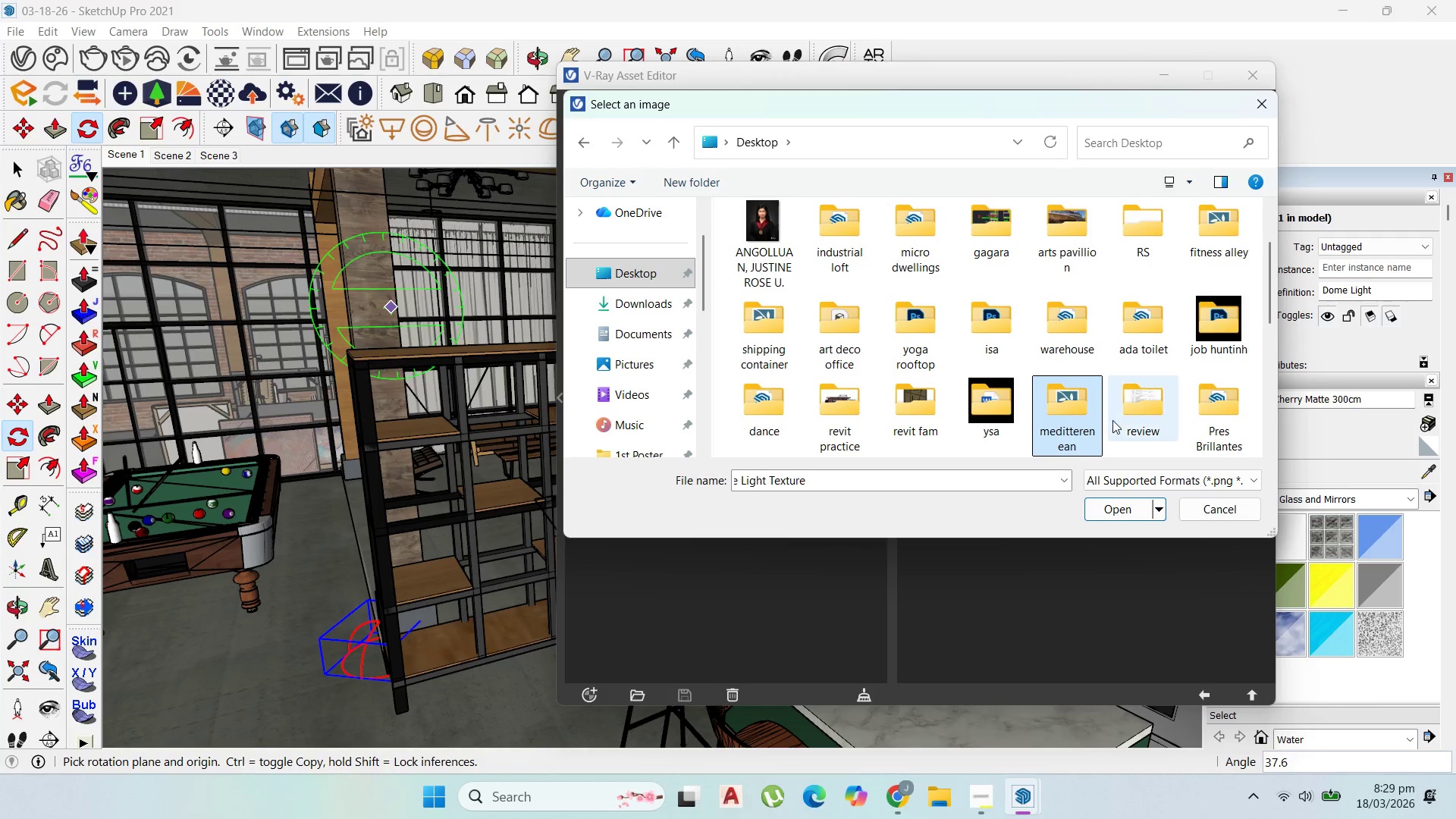 
type(hh)
 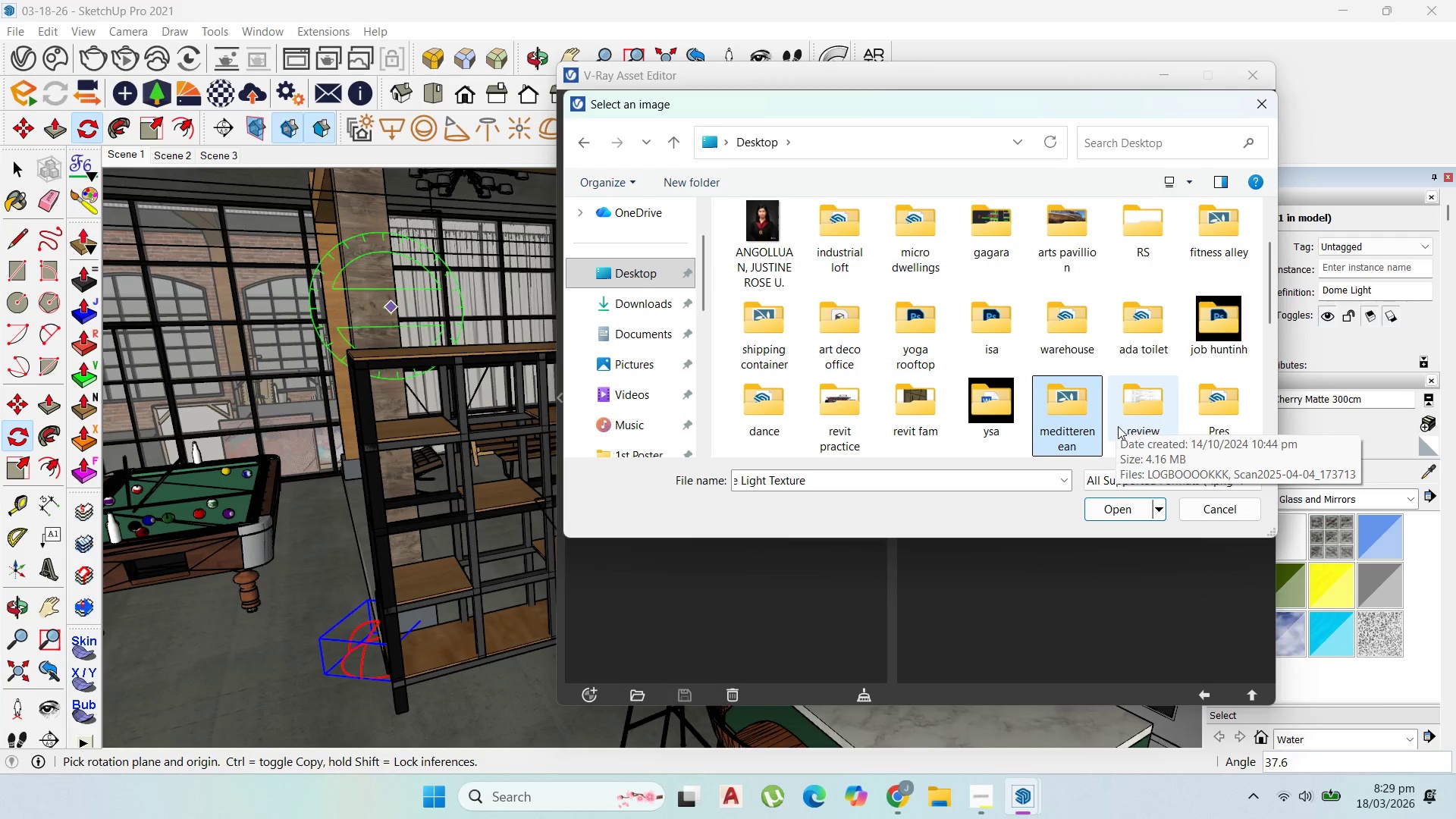 
left_click([1131, 426])
 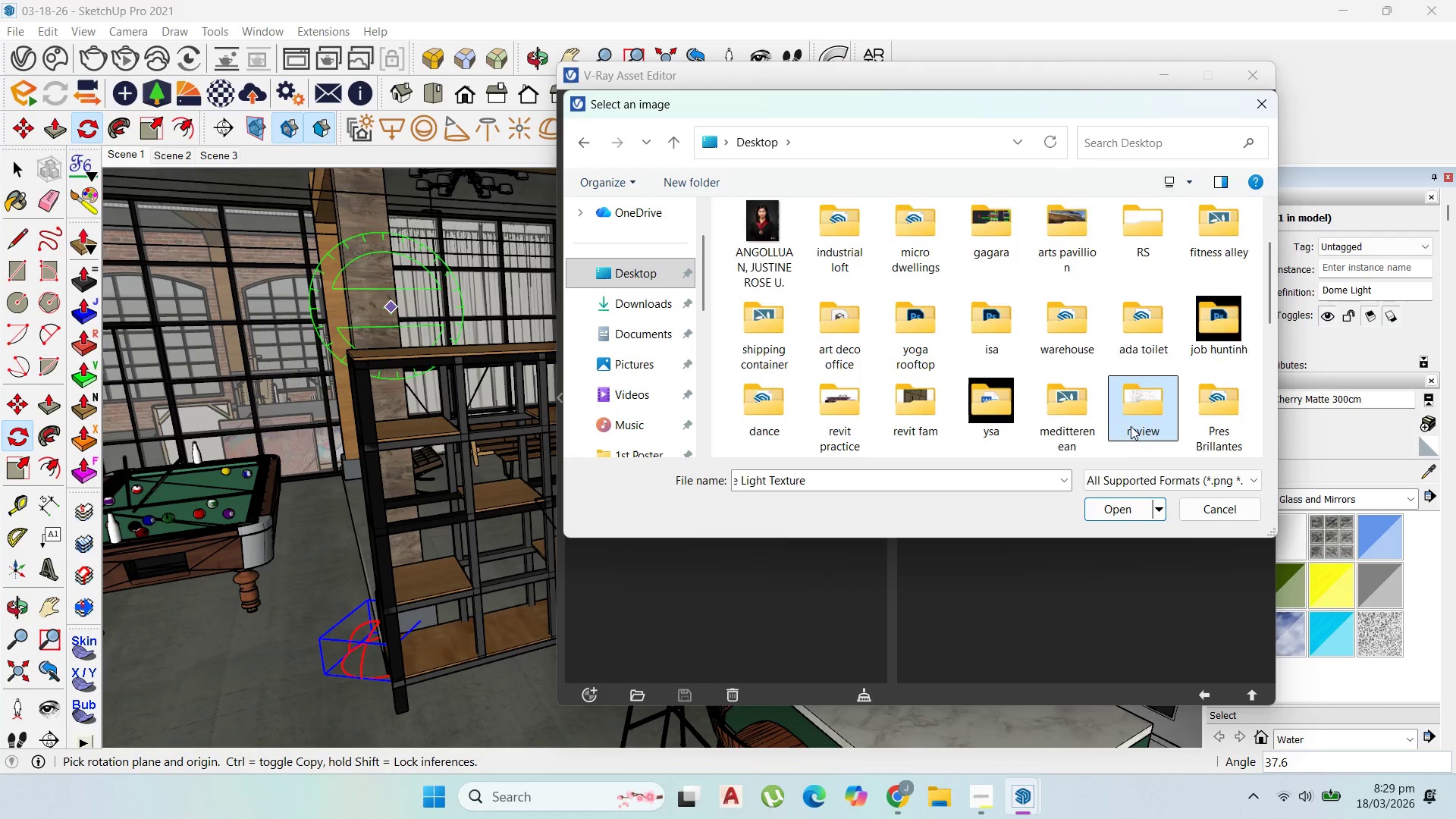 
key(I)
 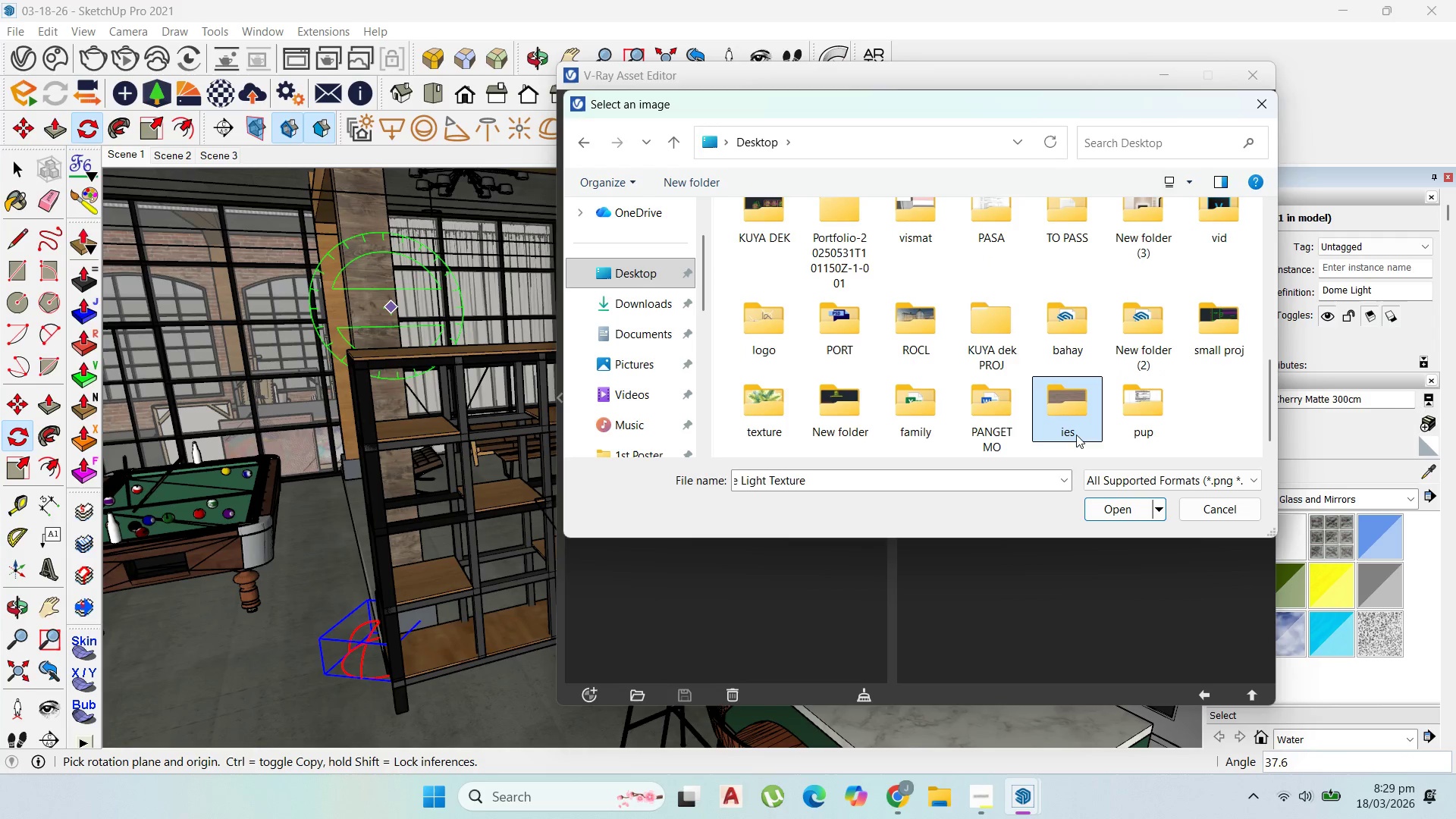 
double_click([1076, 432])
 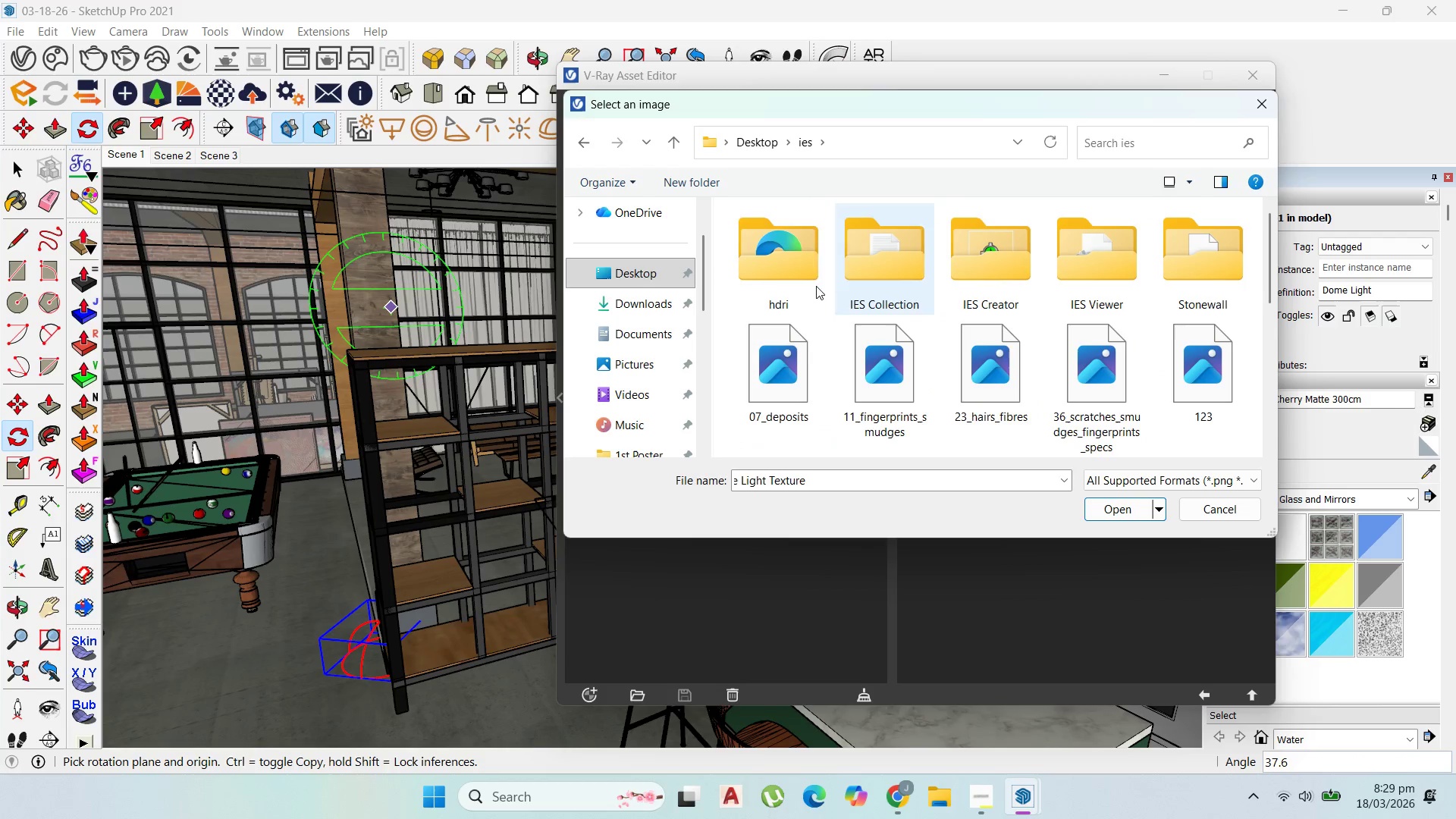 
double_click([806, 275])
 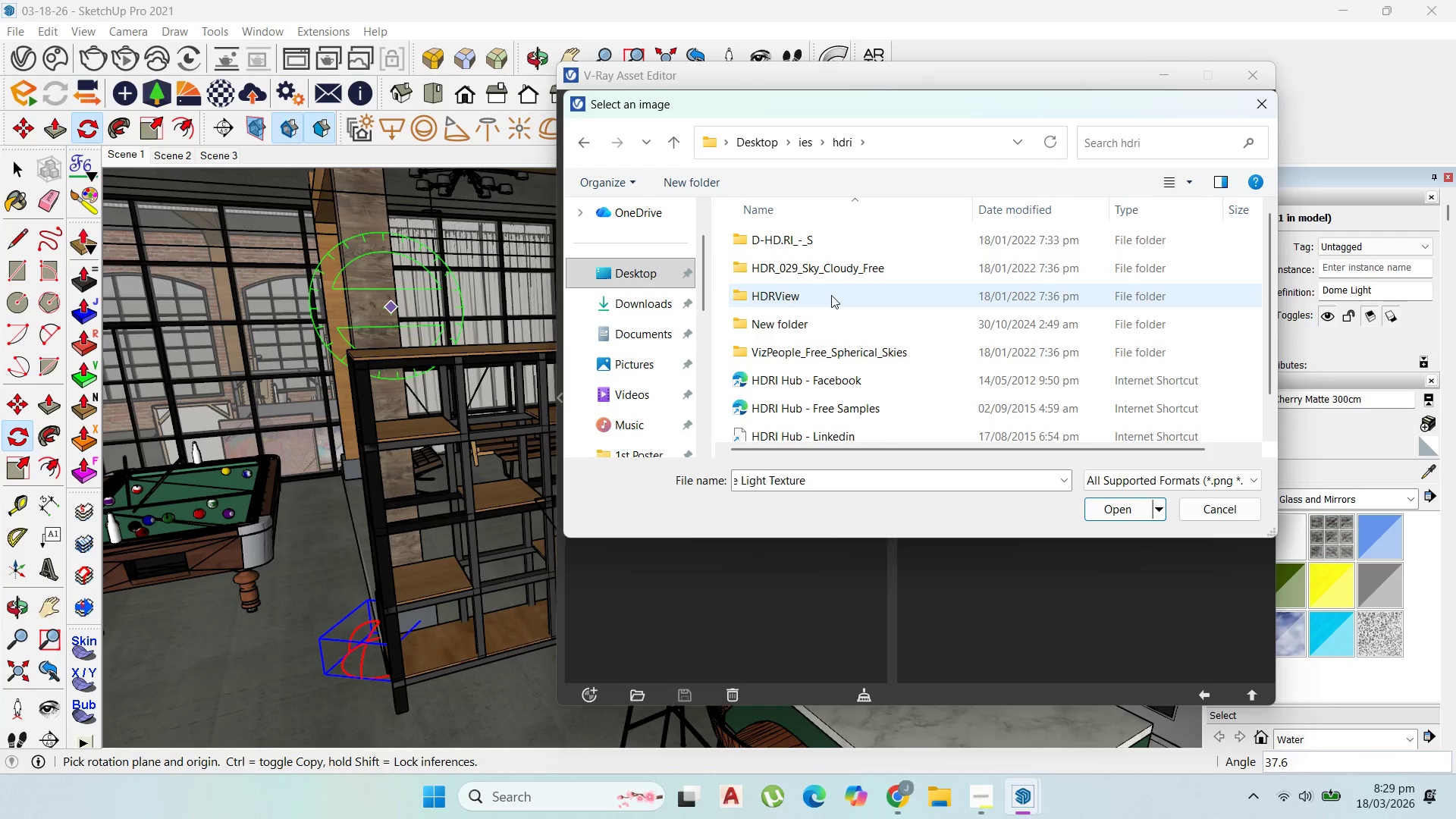 
scroll: coordinate [835, 301], scroll_direction: down, amount: 3.0
 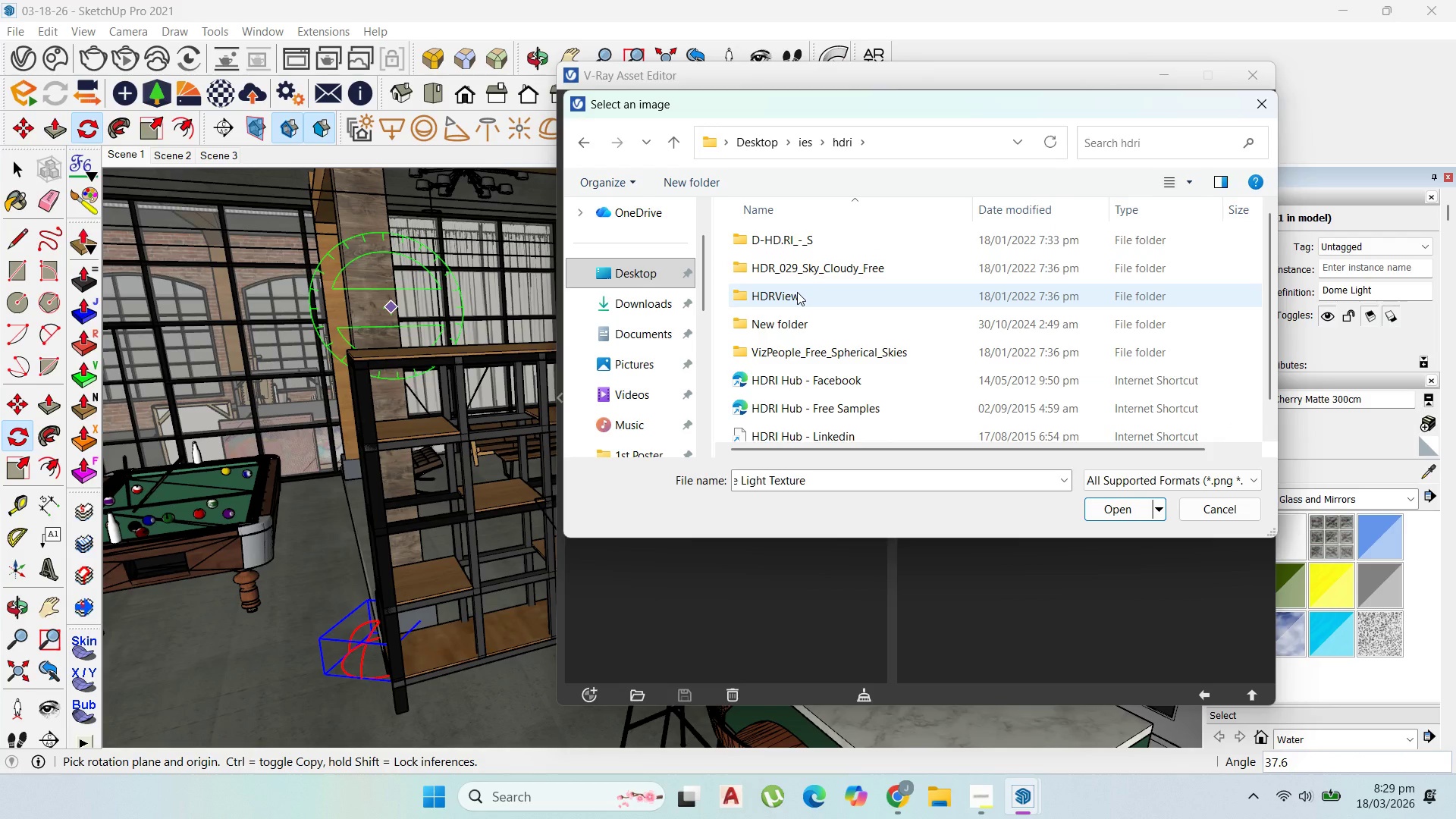 
double_click([797, 292])
 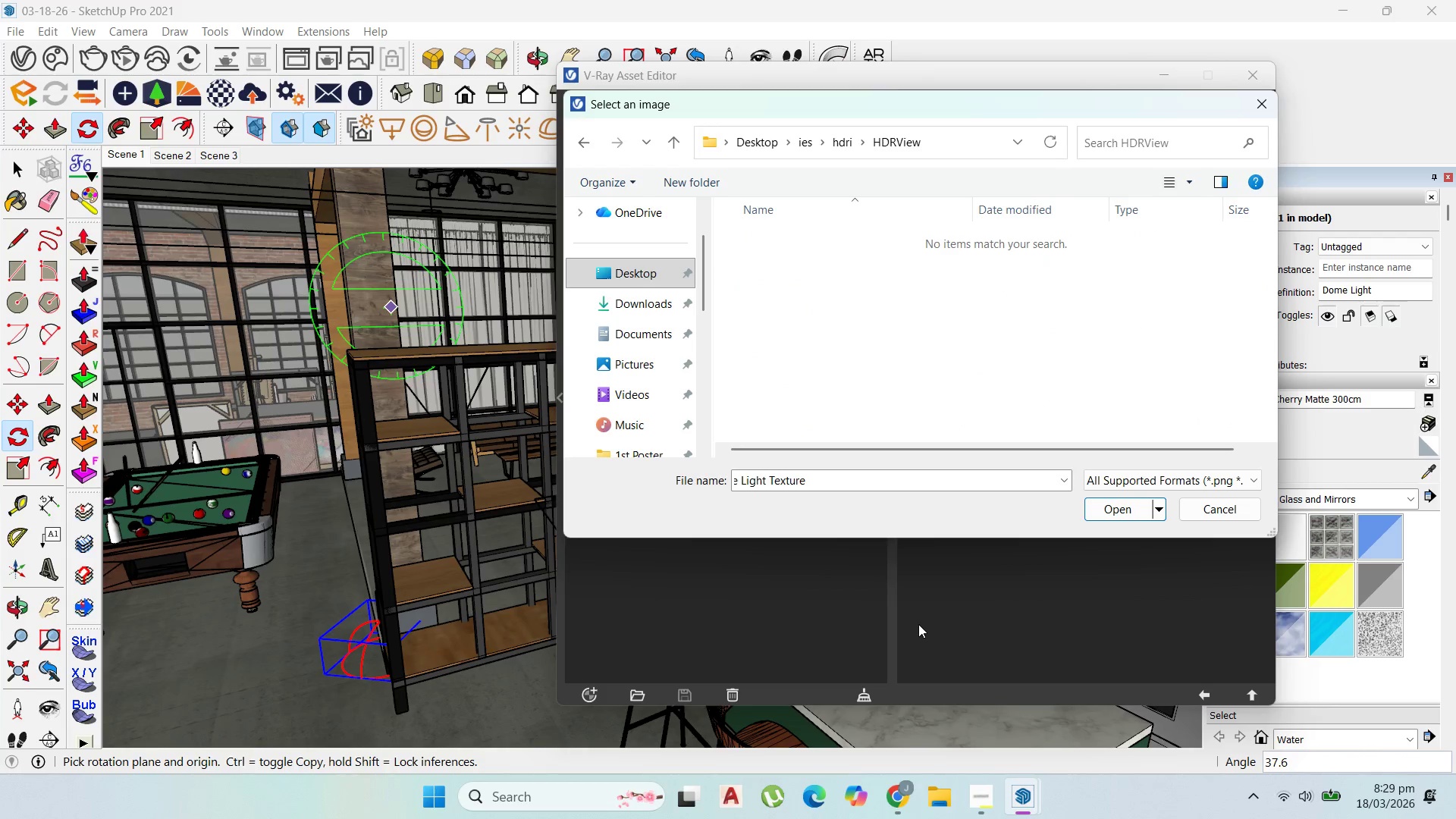 
scroll: coordinate [1018, 271], scroll_direction: down, amount: 2.0
 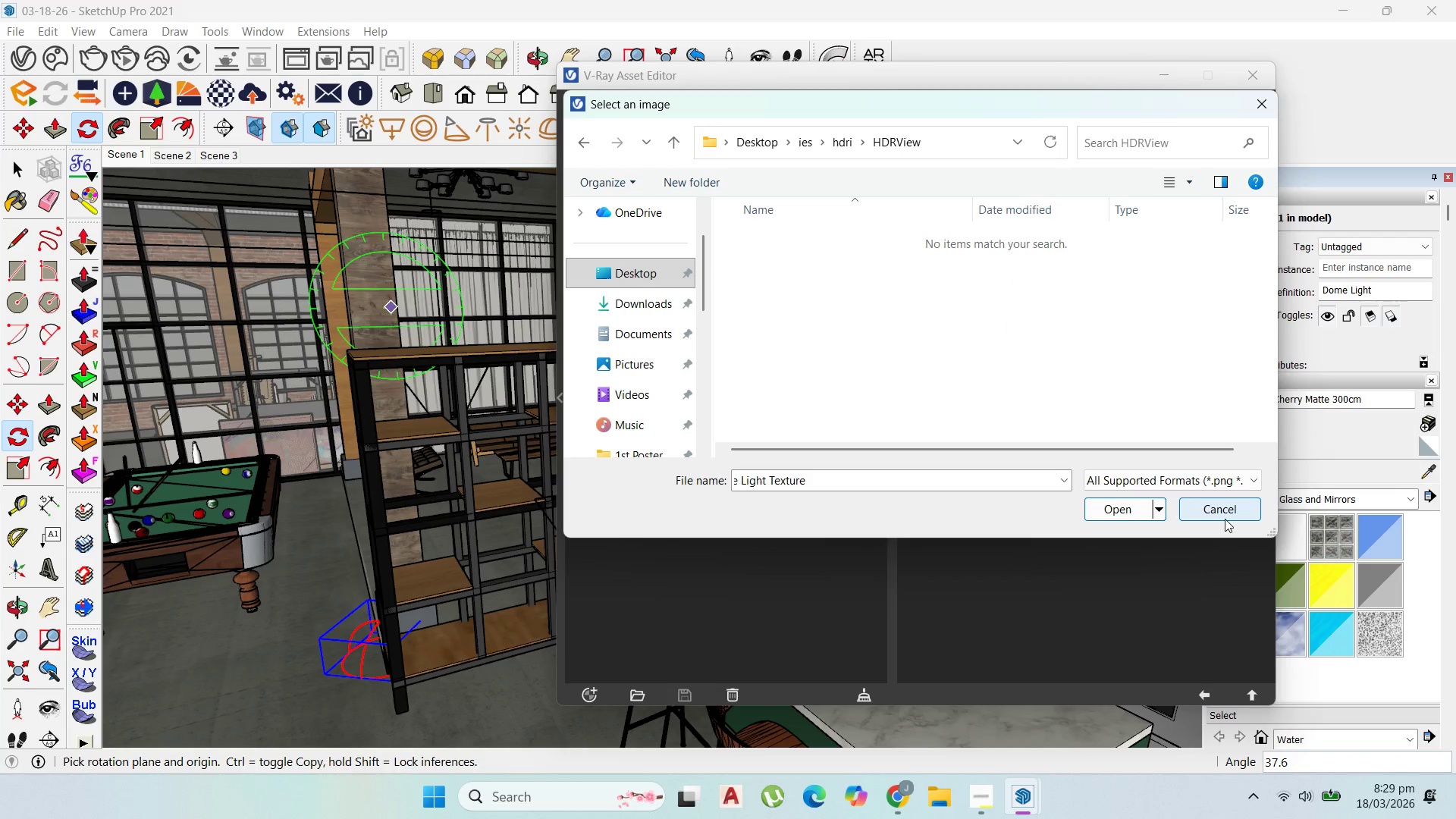 
left_click([1225, 519])
 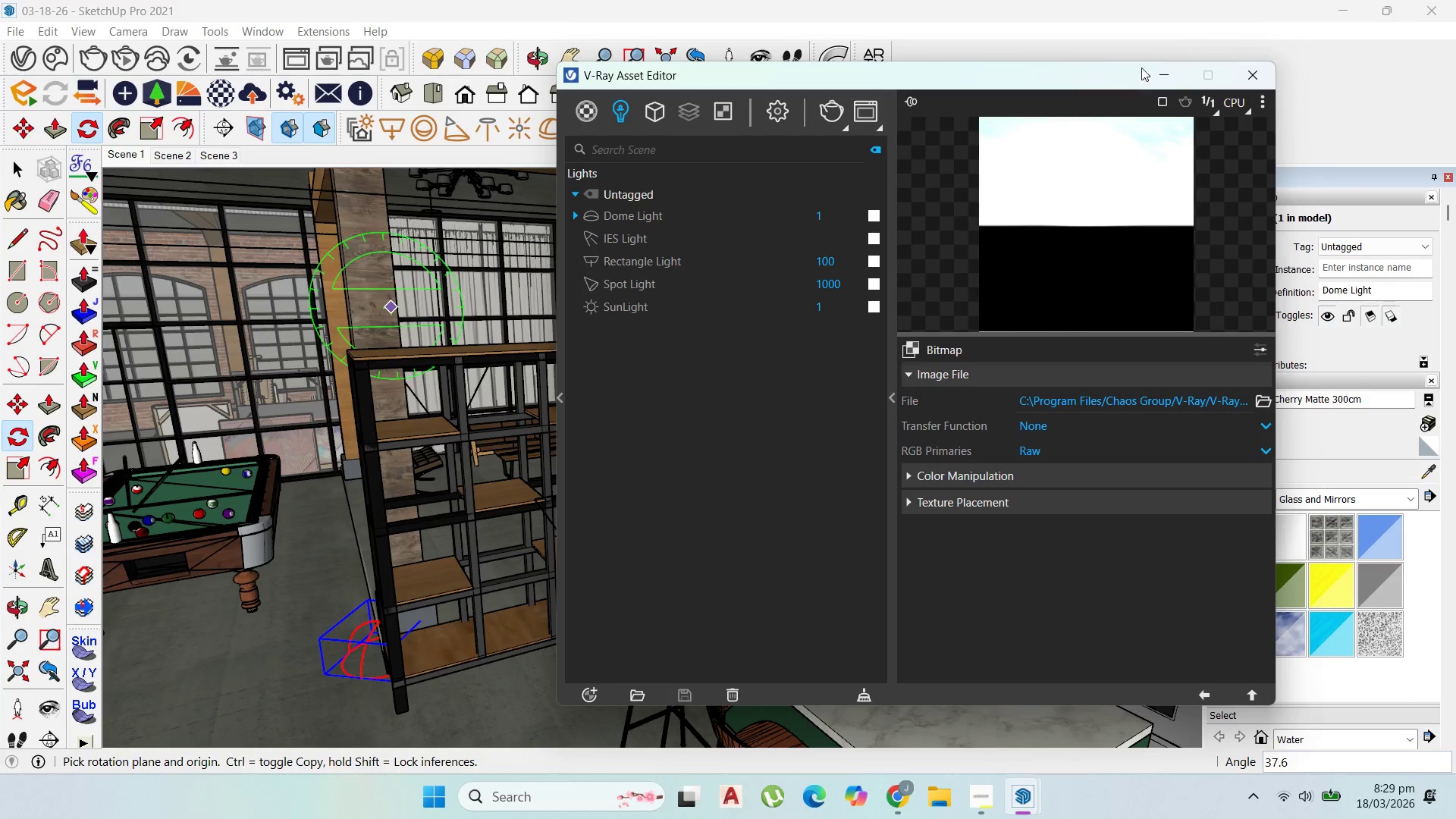 
left_click([1170, 71])
 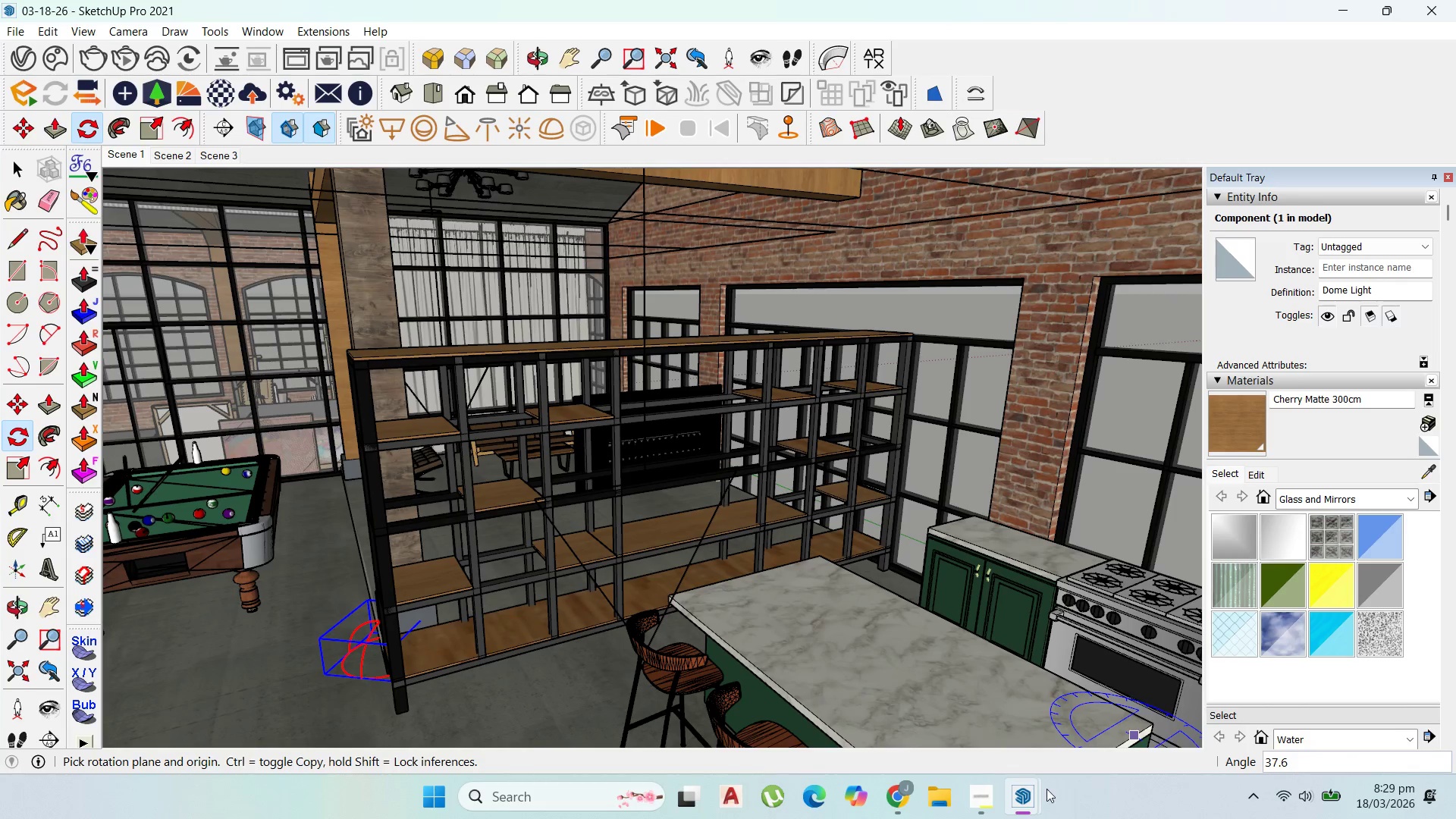 
left_click([1036, 789])
 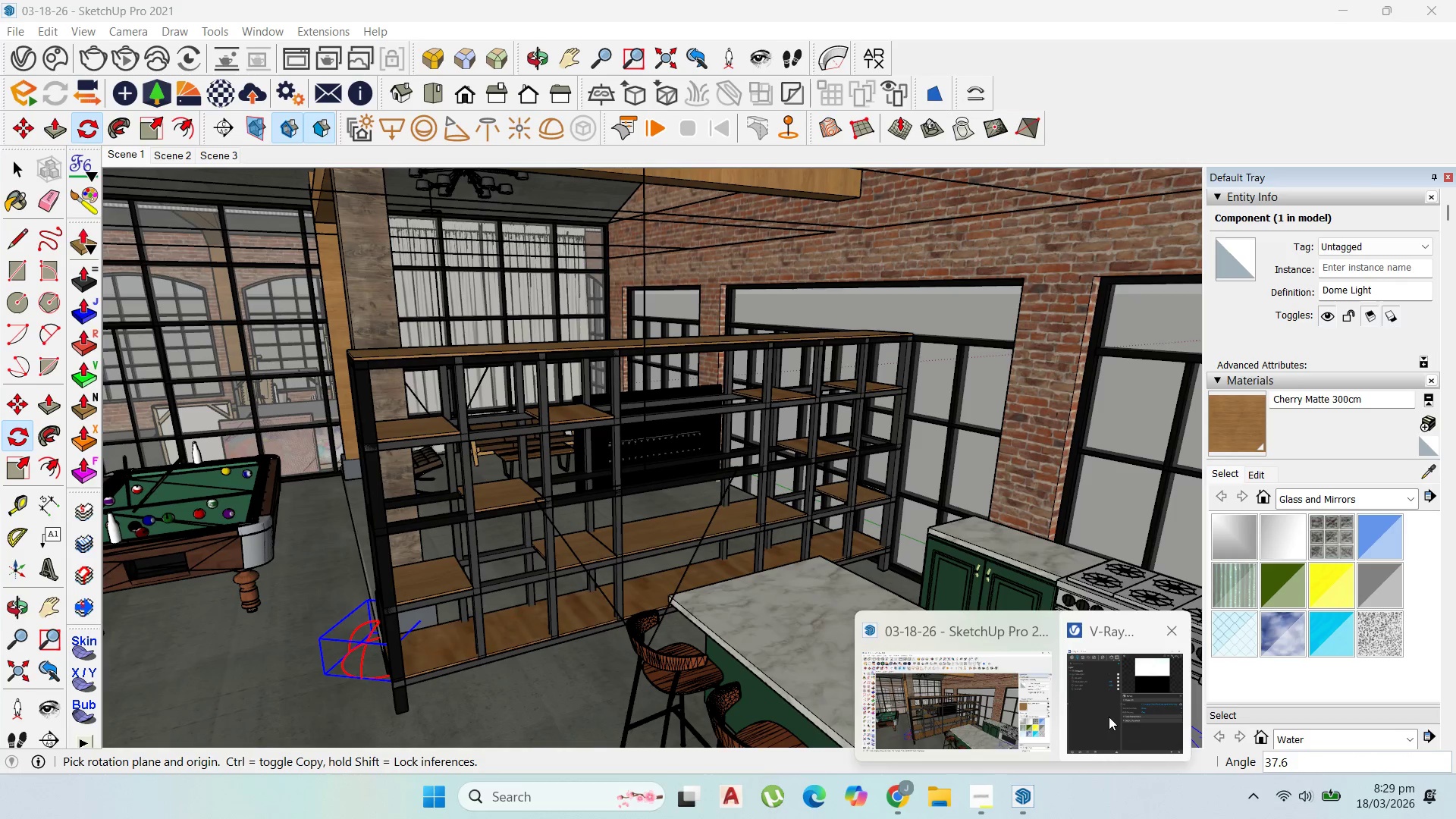 
left_click([1111, 717])
 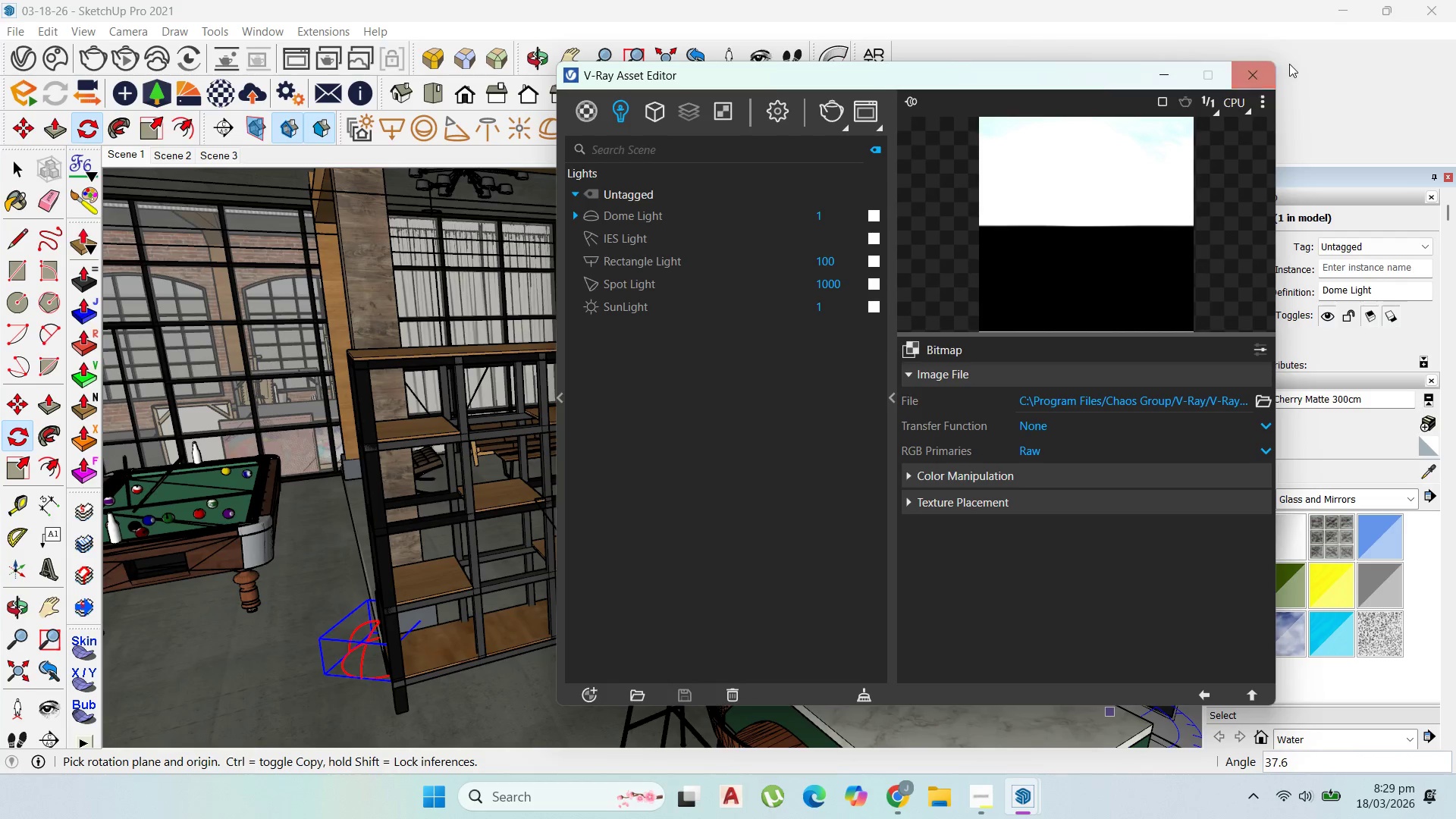 
left_click([1254, 78])
 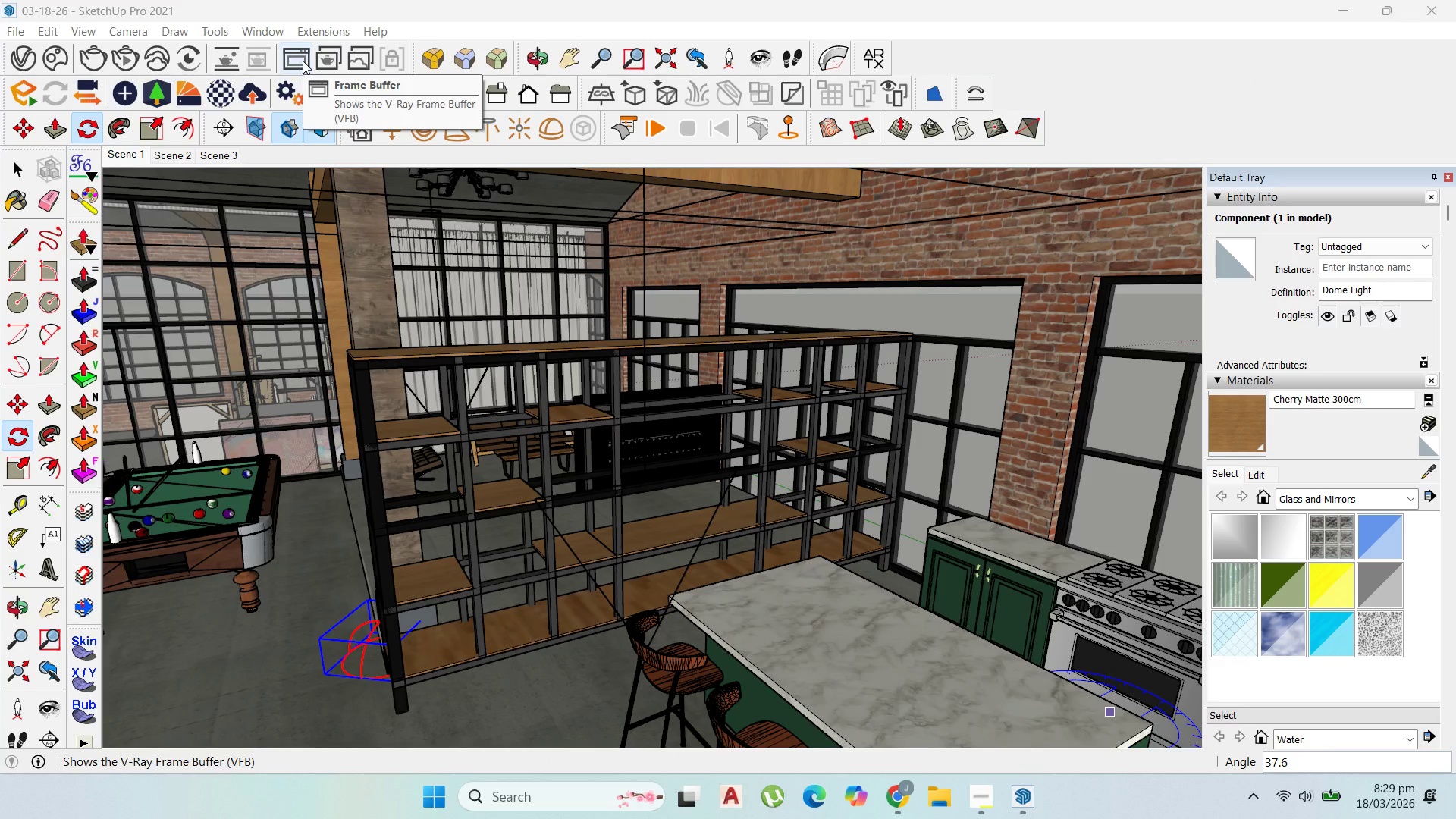 
left_click([99, 58])
 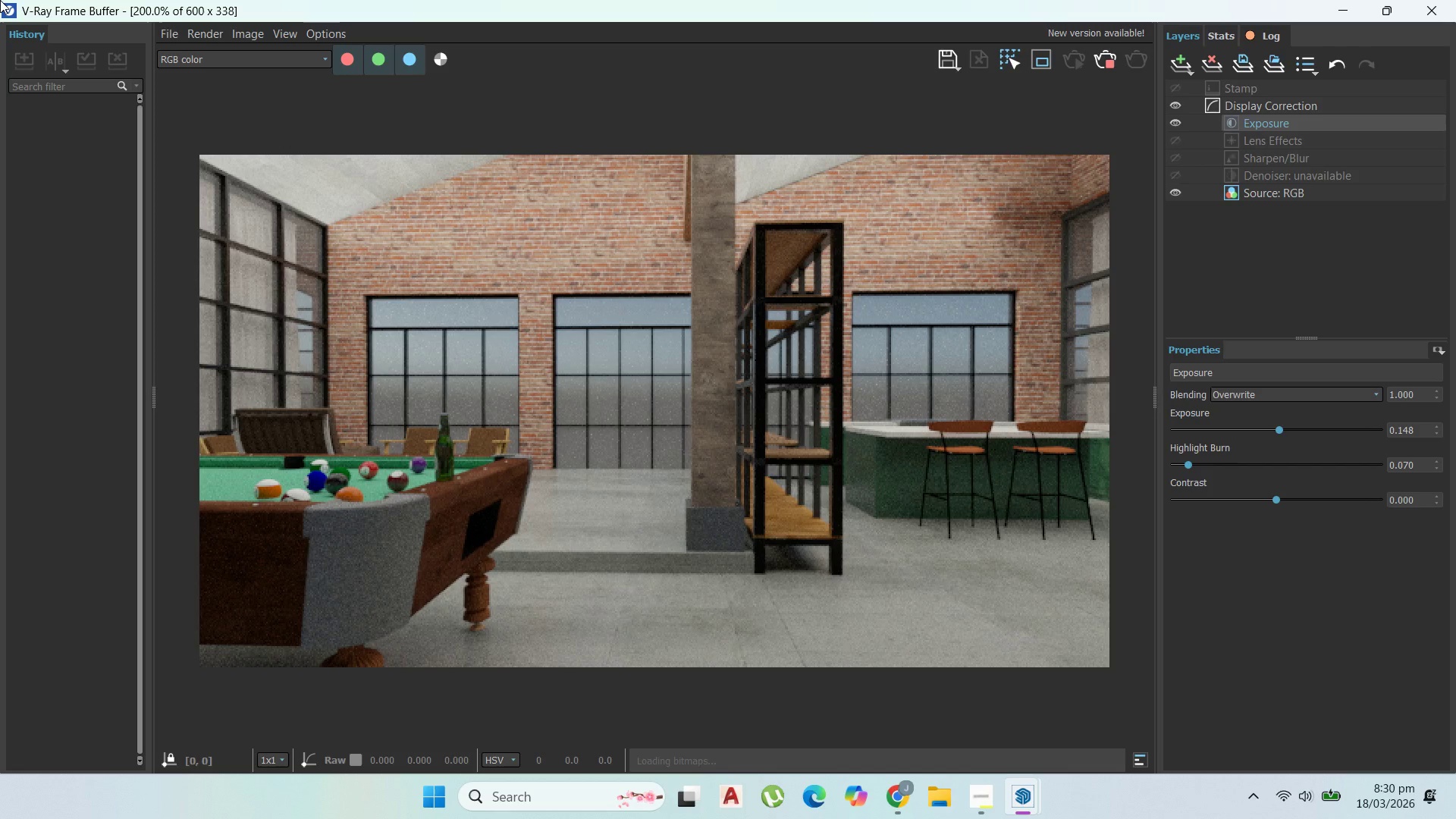 
wait(24.78)
 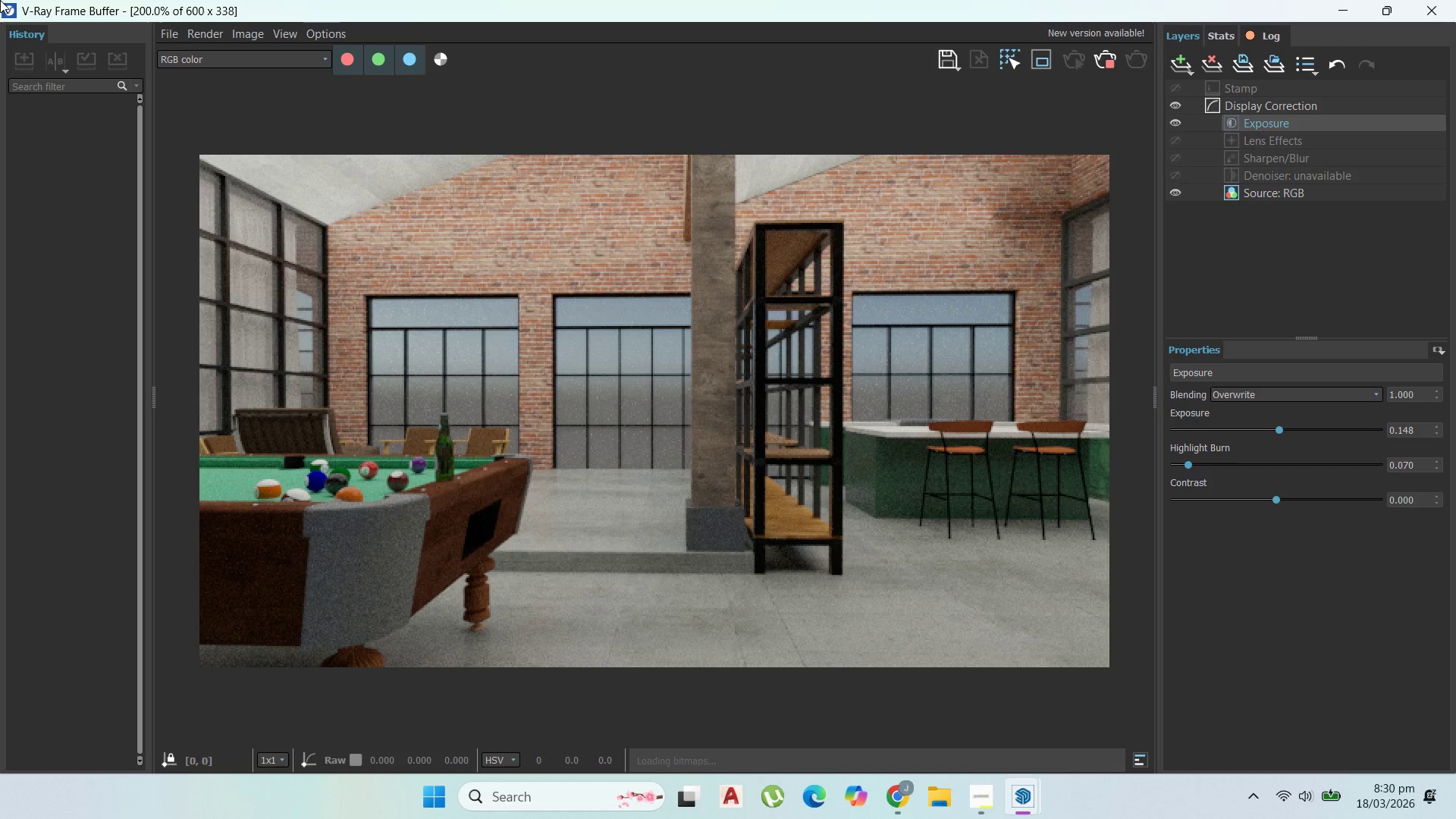 
scroll: coordinate [314, 288], scroll_direction: down, amount: 7.0
 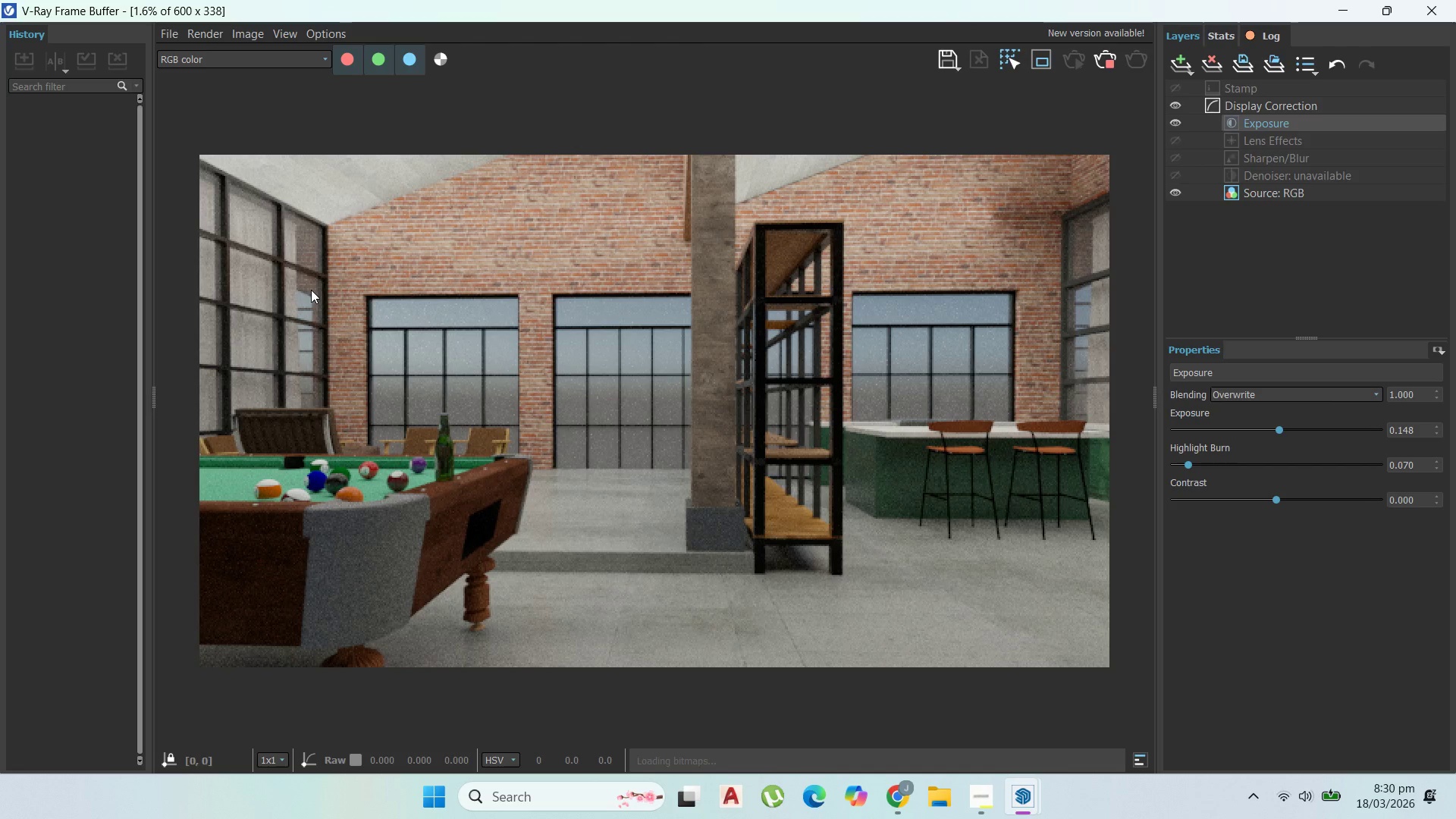 
wait(25.61)
 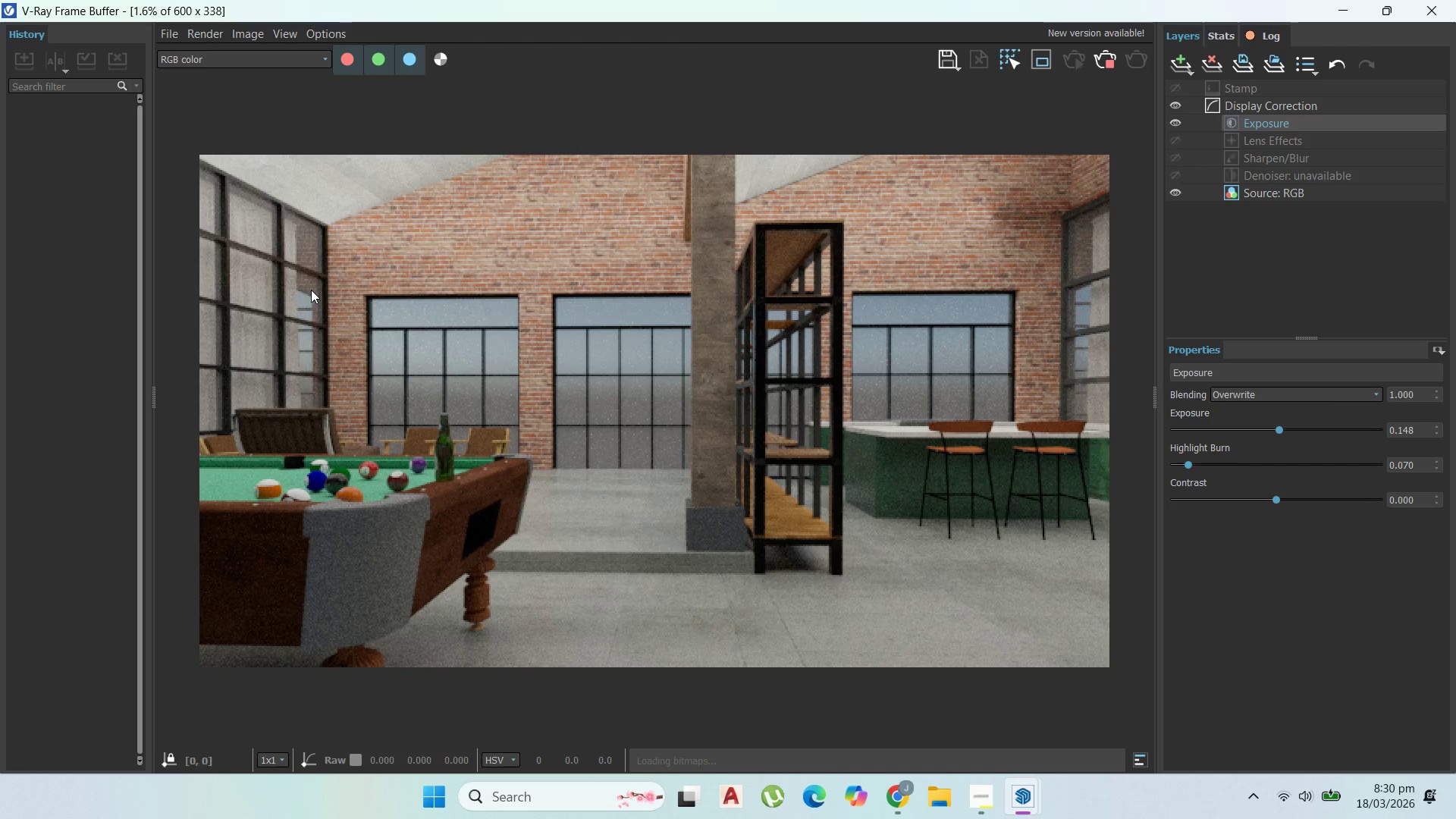 
scroll: coordinate [296, 258], scroll_direction: down, amount: 3.0
 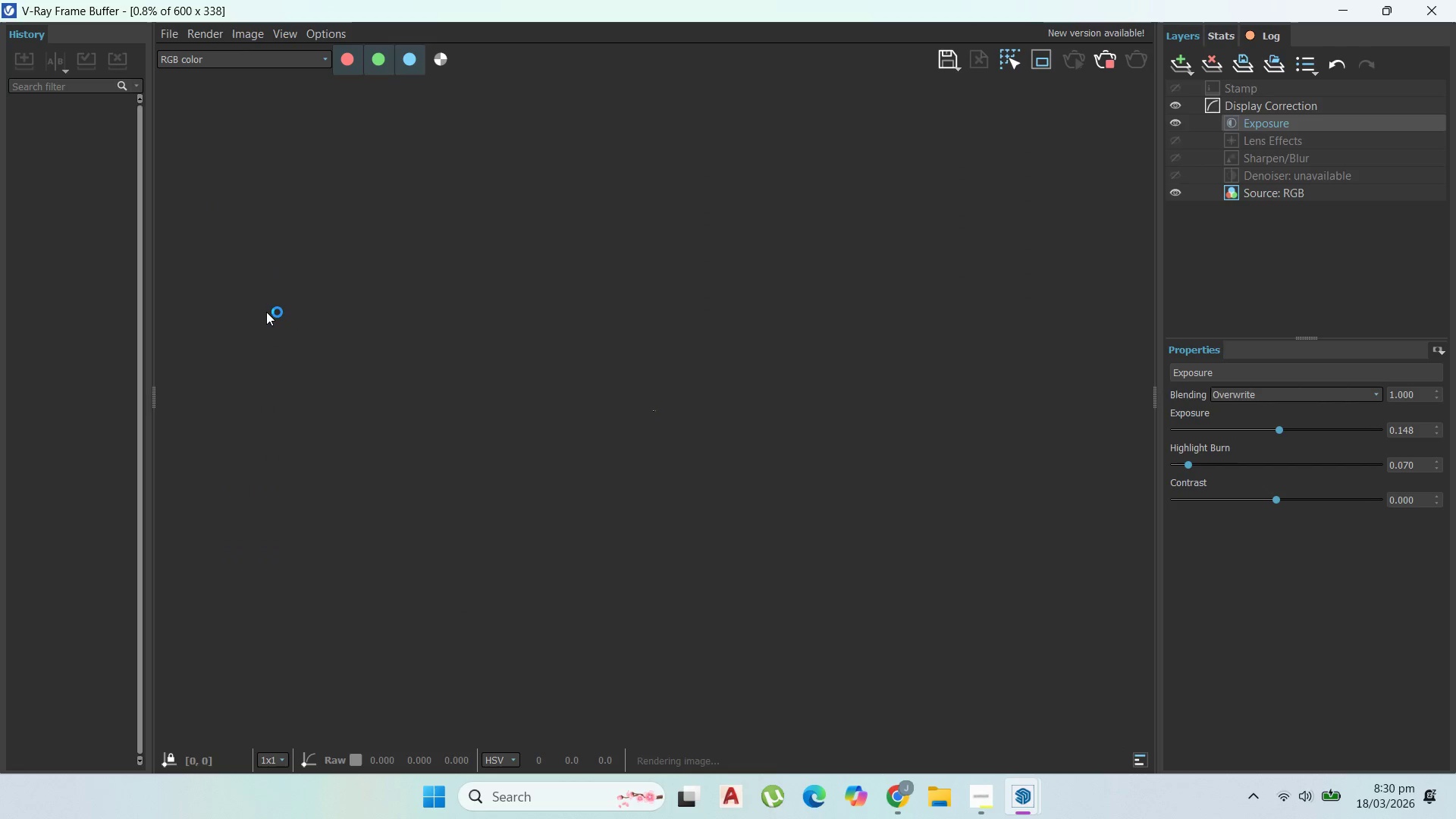 
wait(8.27)
 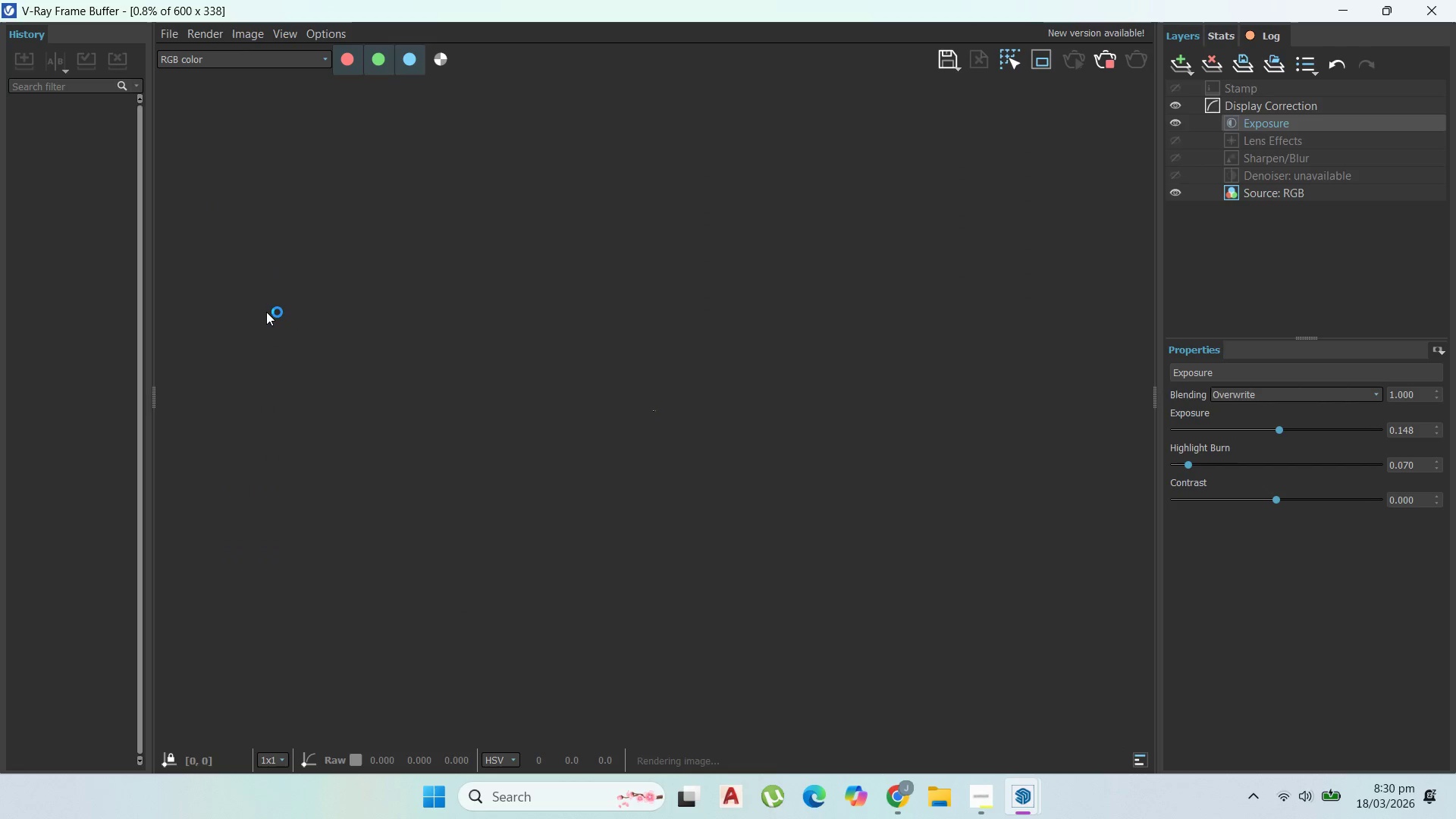 
scroll: coordinate [453, 316], scroll_direction: down, amount: 2.0
 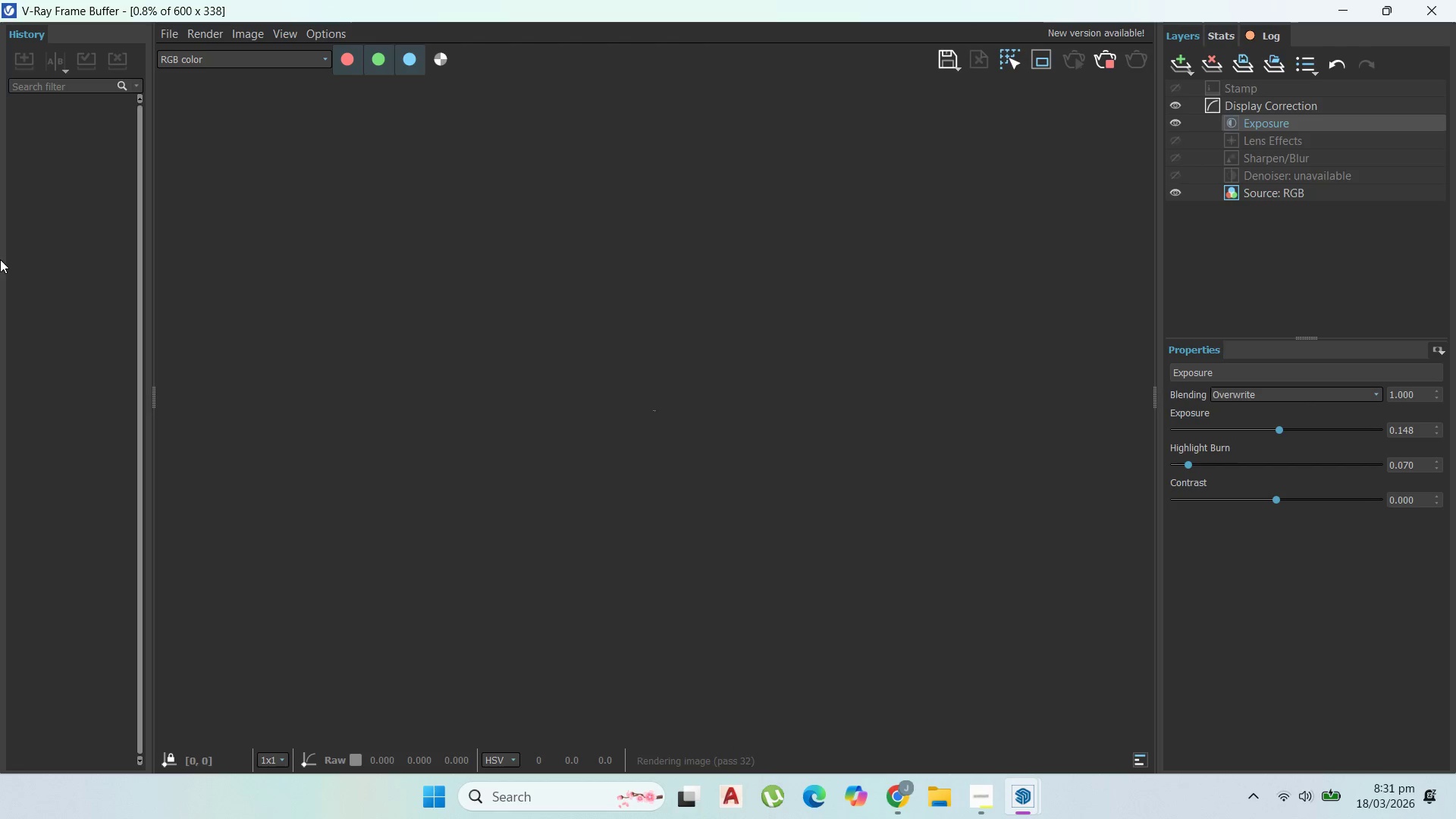 
wait(18.52)
 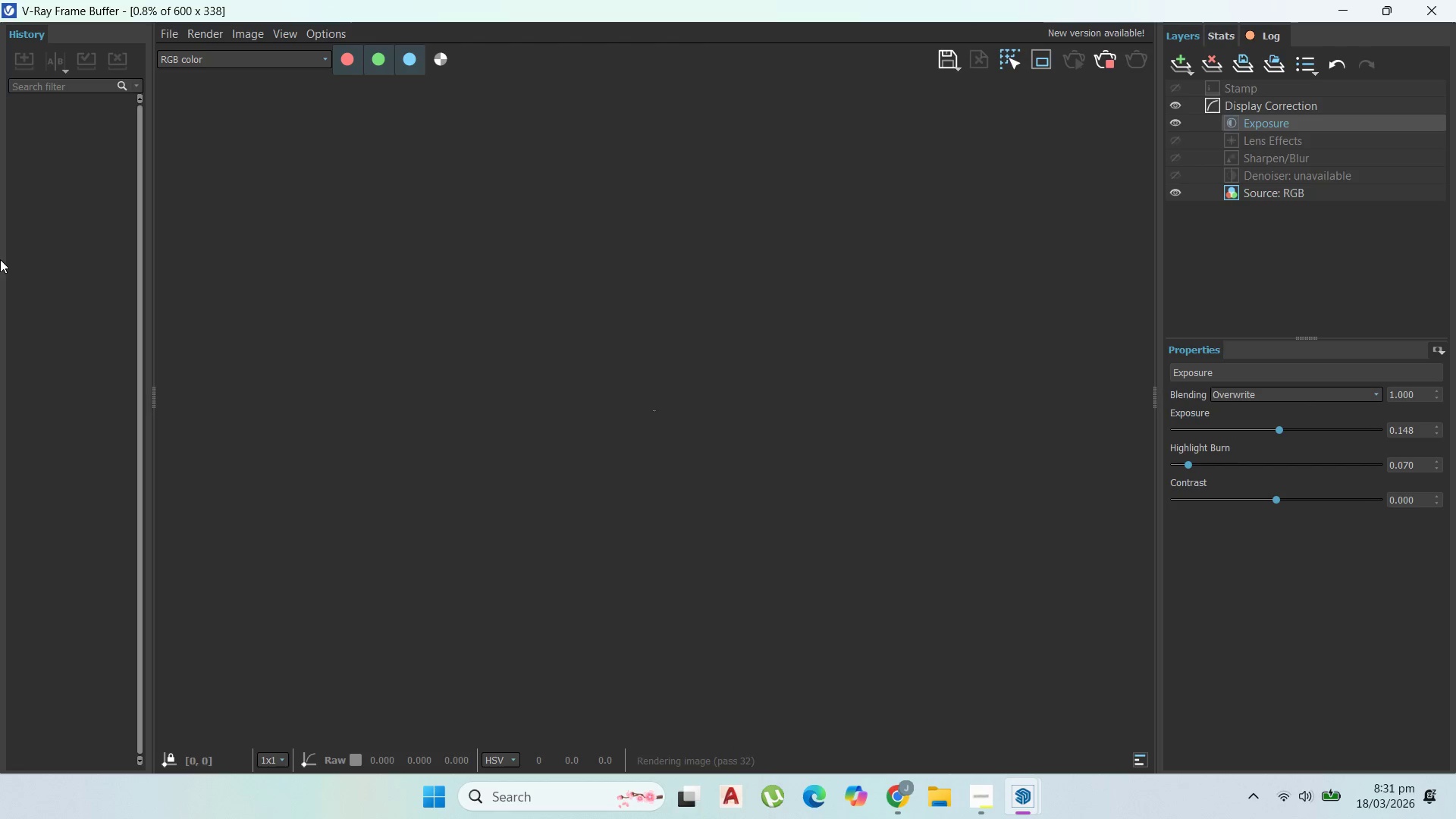 
scroll: coordinate [684, 423], scroll_direction: up, amount: 4.0
 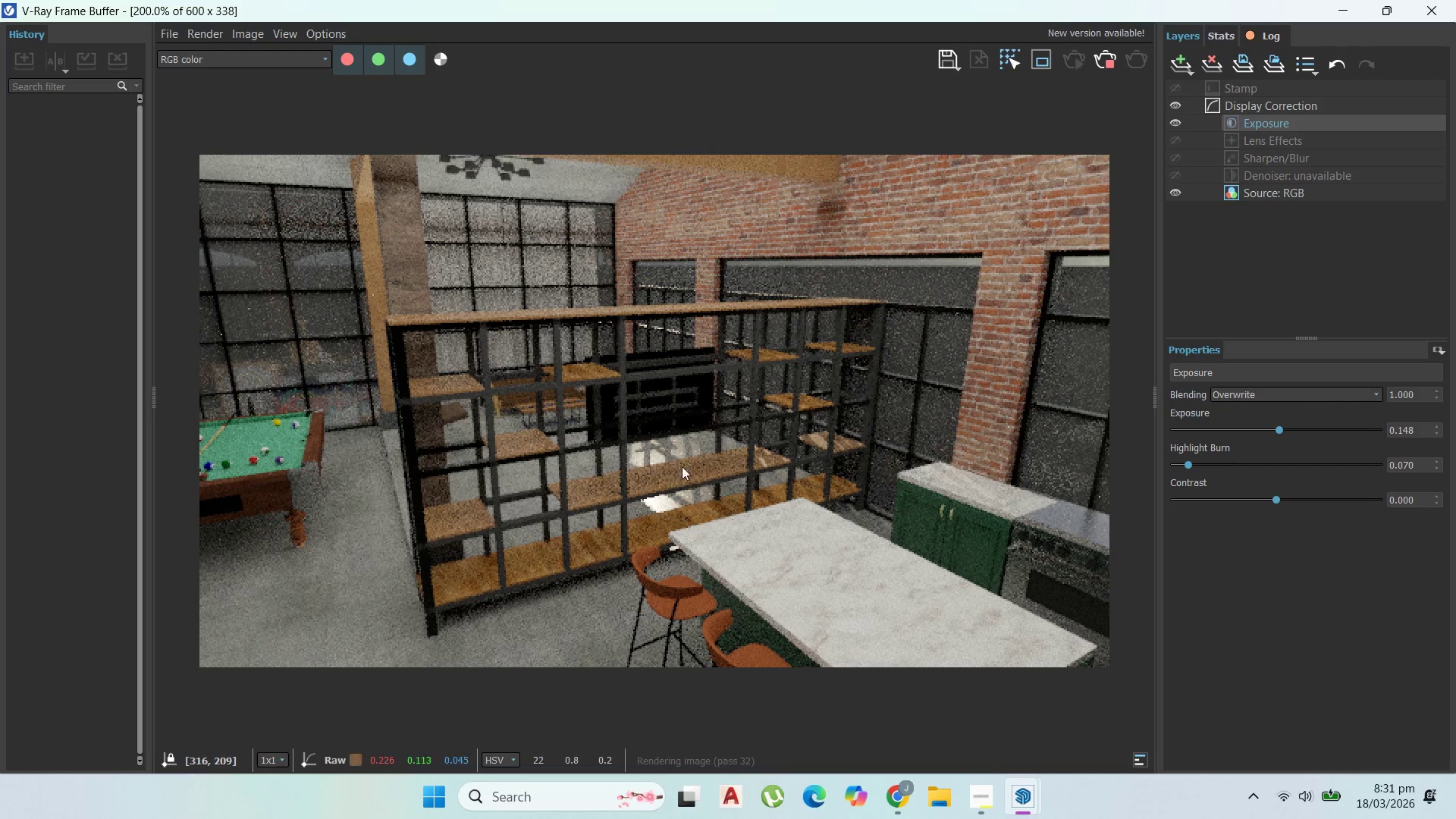 
scroll: coordinate [629, 413], scroll_direction: down, amount: 1.0
 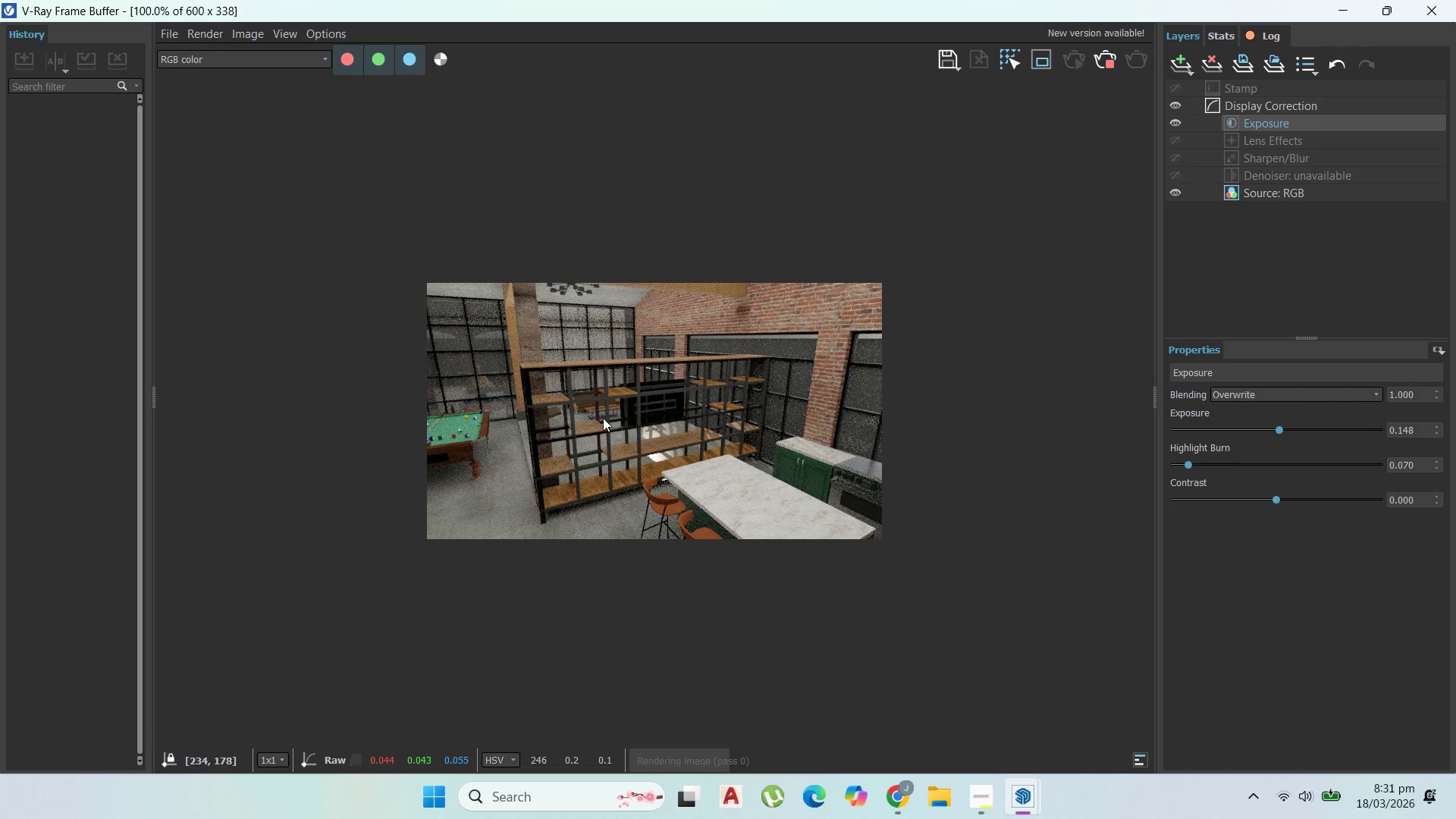 
scroll: coordinate [603, 418], scroll_direction: up, amount: 1.0
 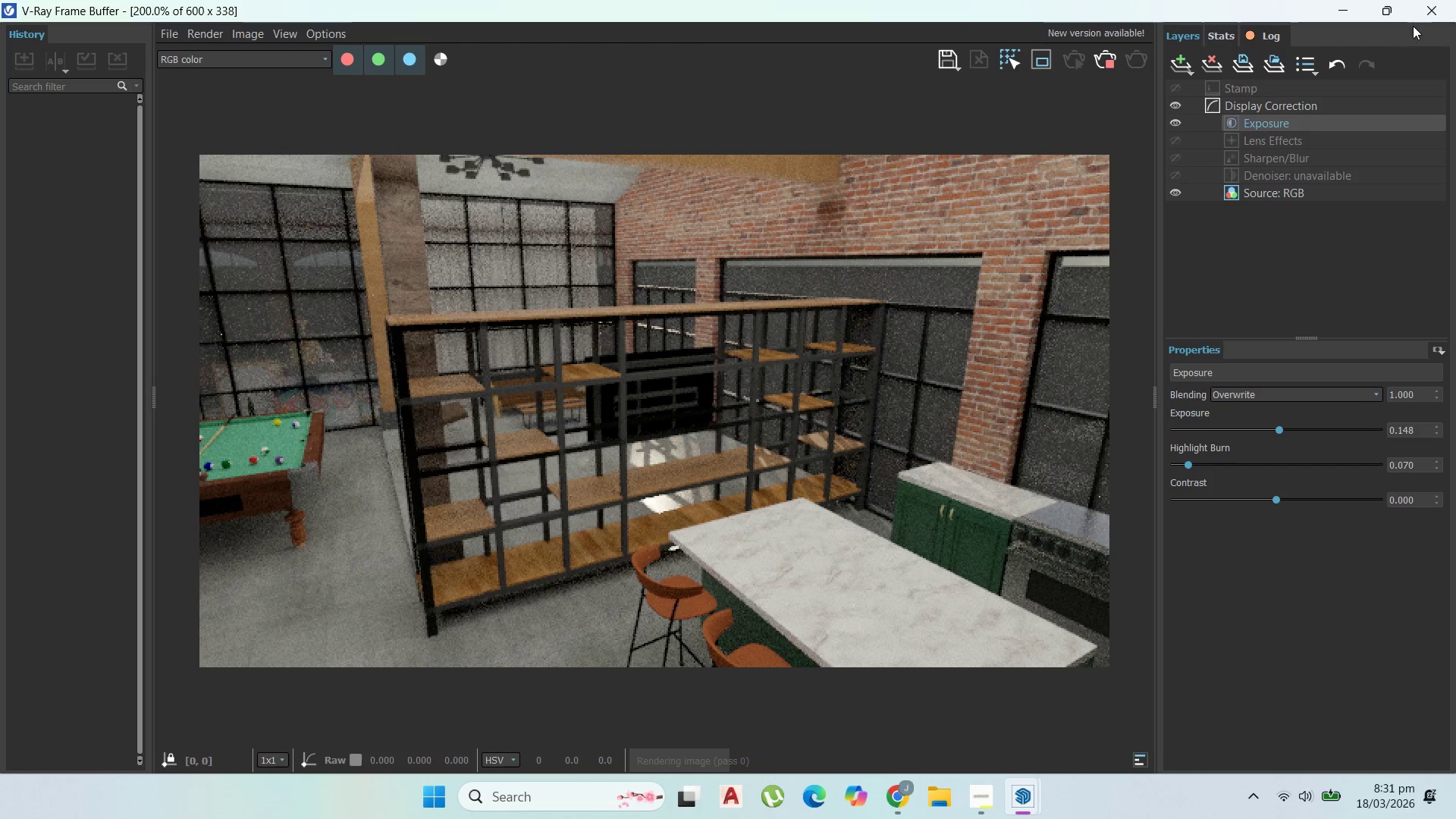 
wait(12.32)
 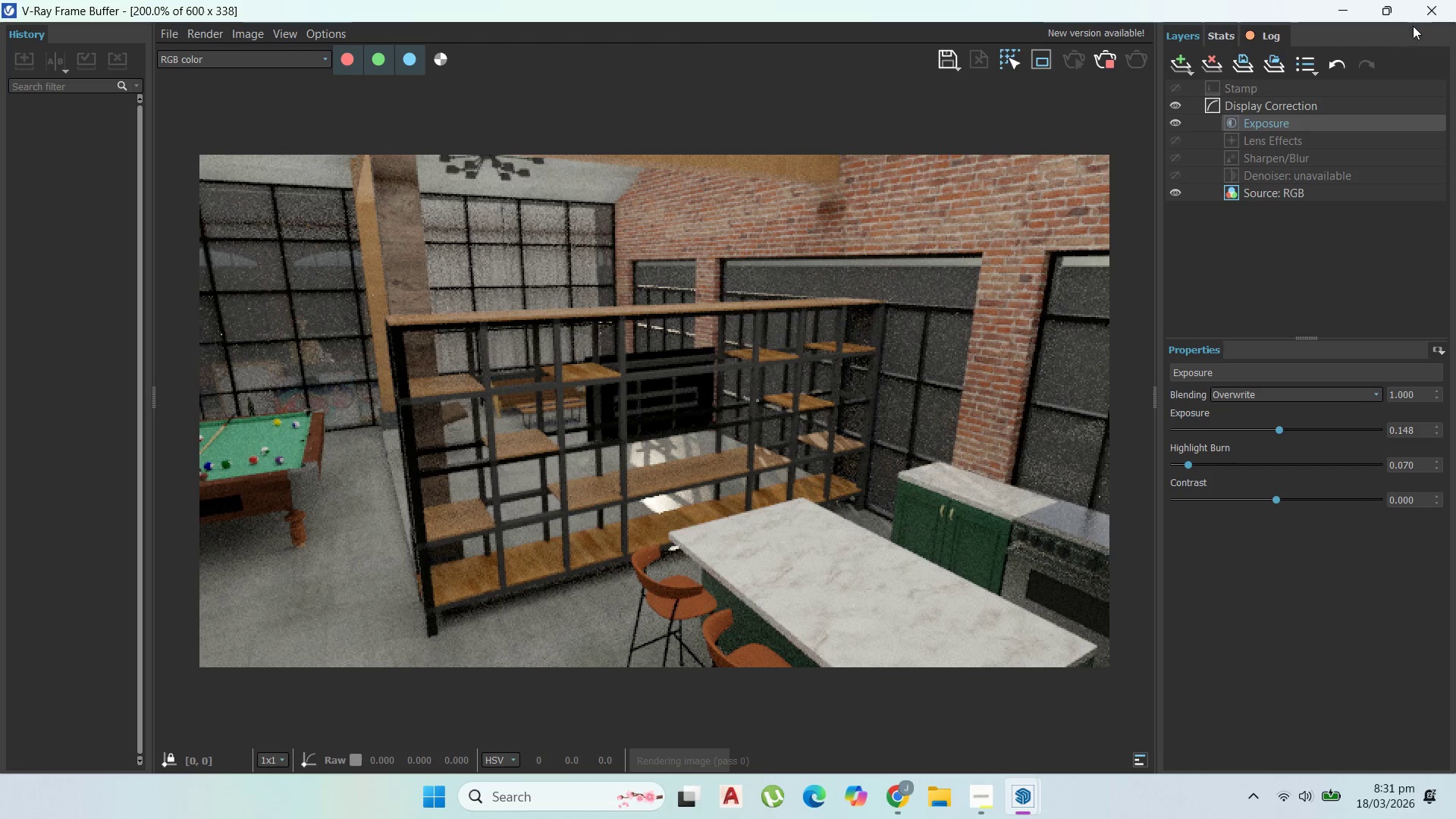 
scroll: coordinate [1031, 239], scroll_direction: up, amount: 1.0
 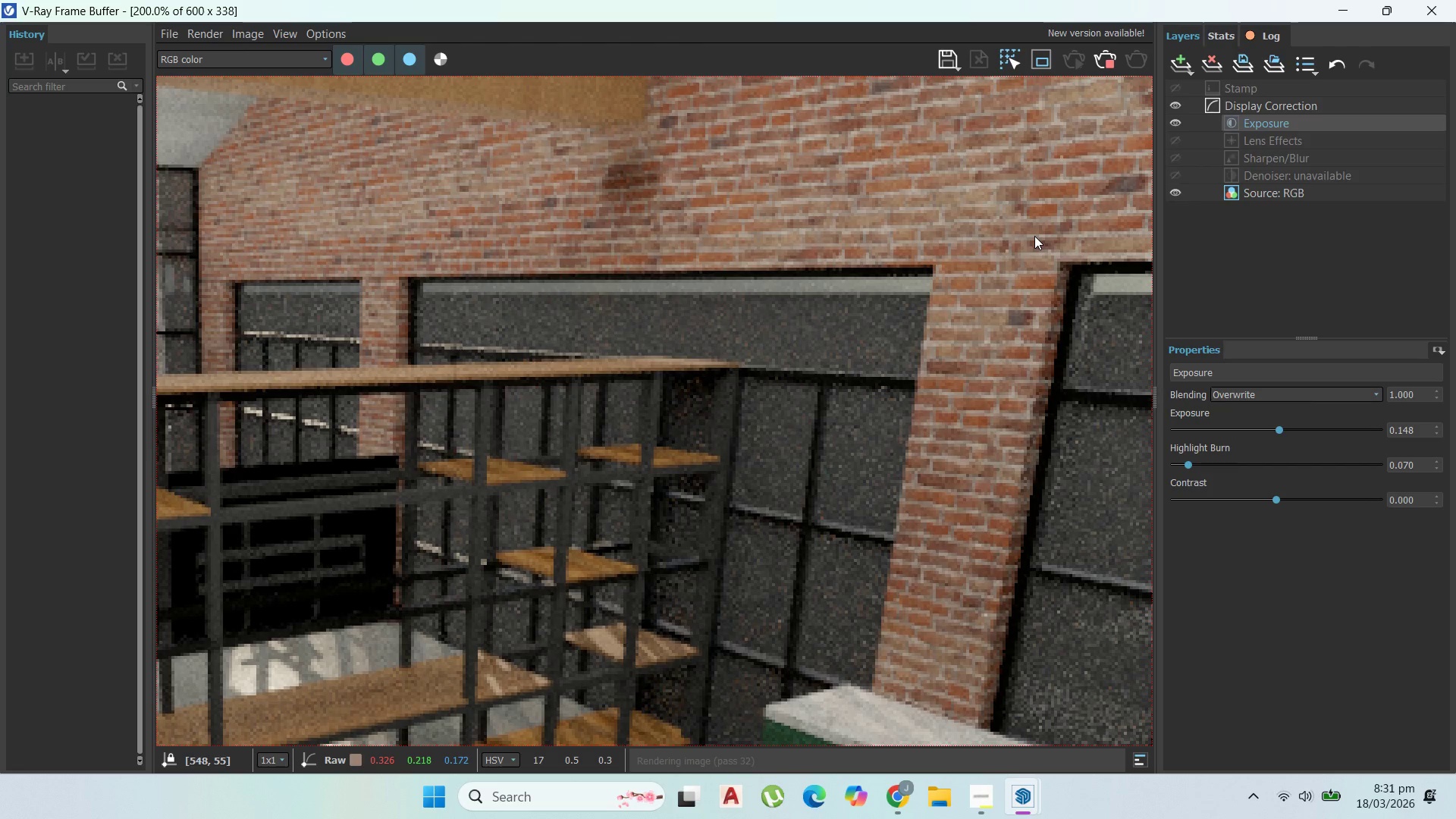 
scroll: coordinate [1053, 188], scroll_direction: down, amount: 3.0
 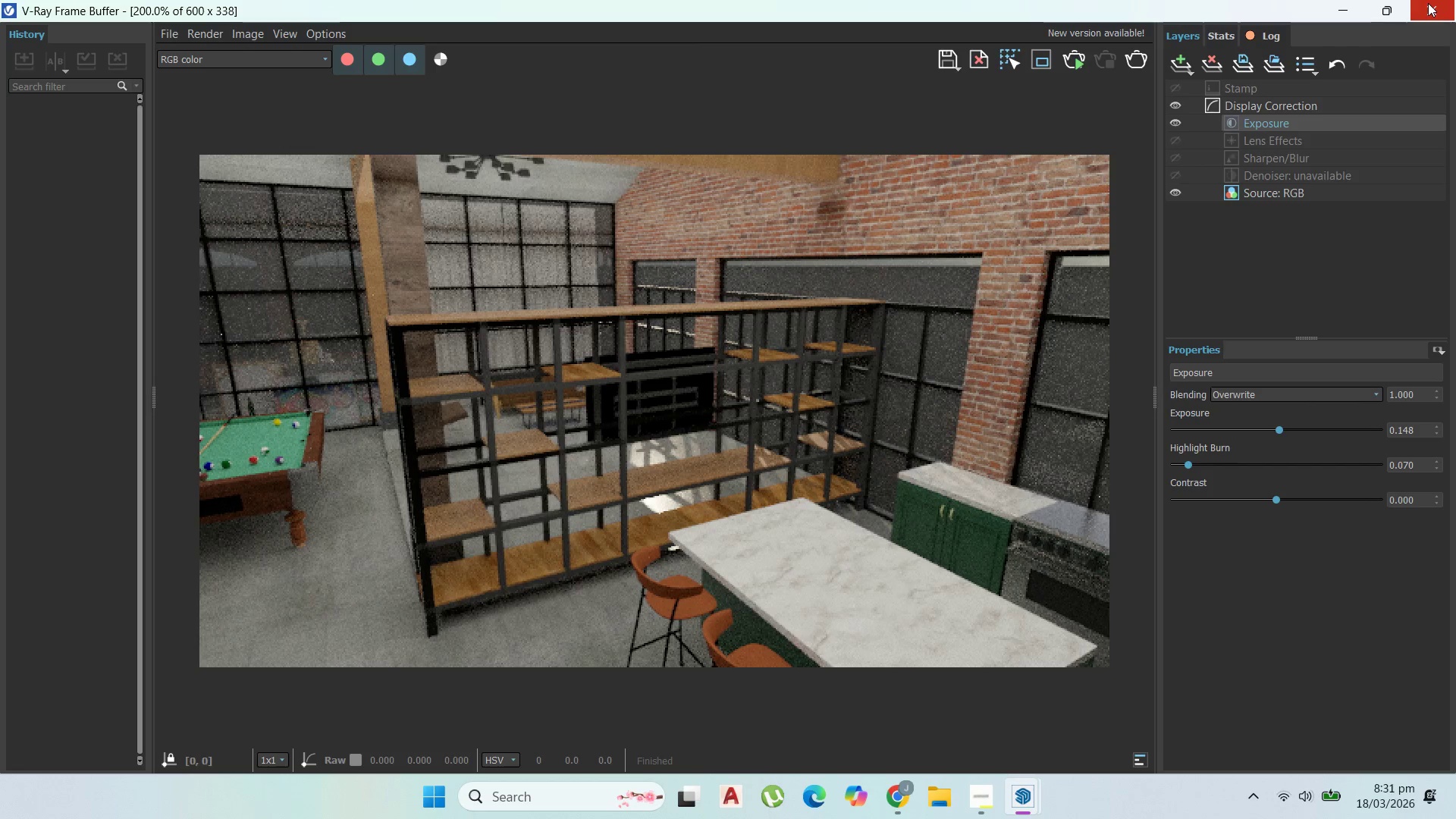 
wait(24.49)
 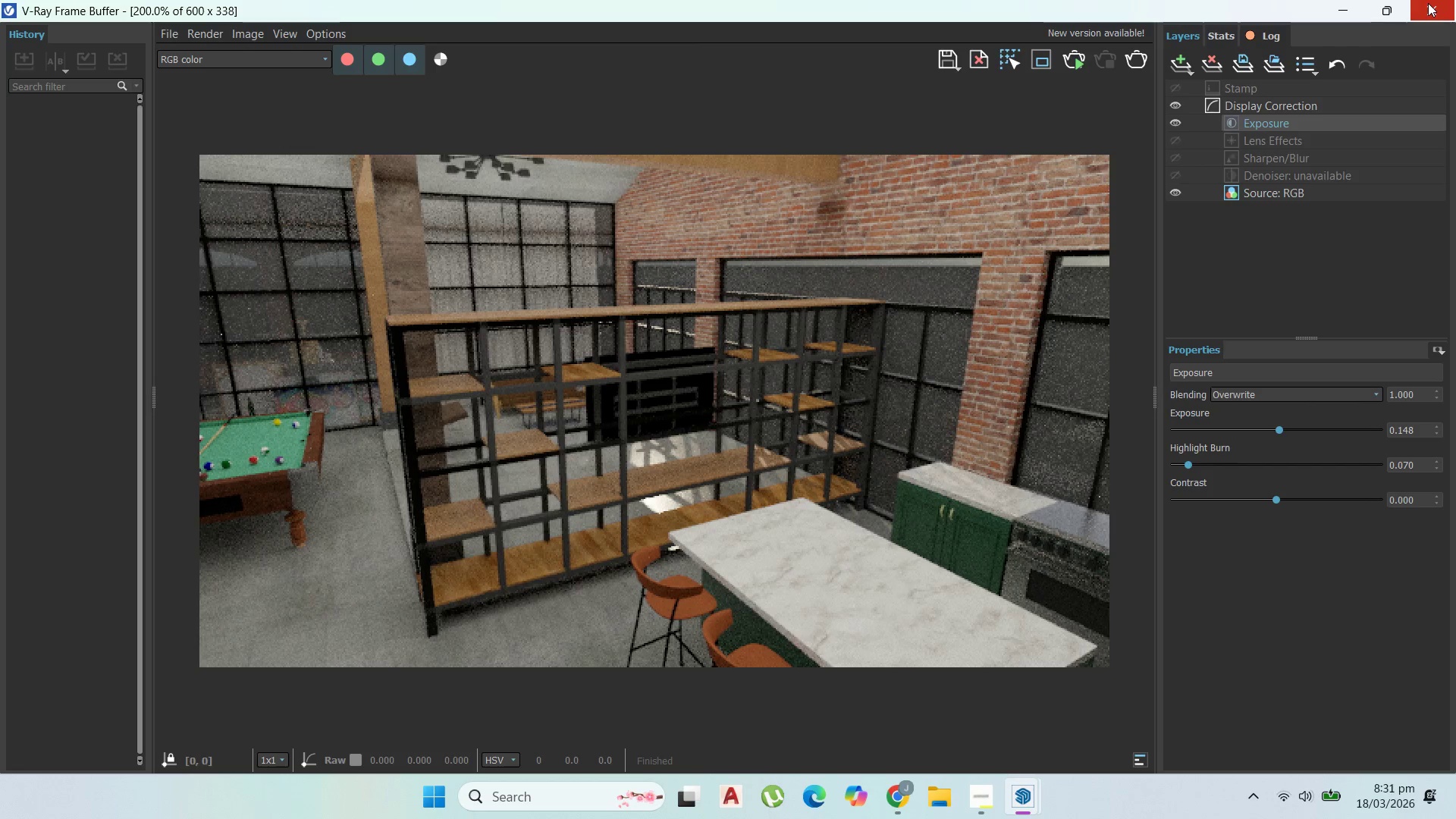 
left_click([1421, 0])
 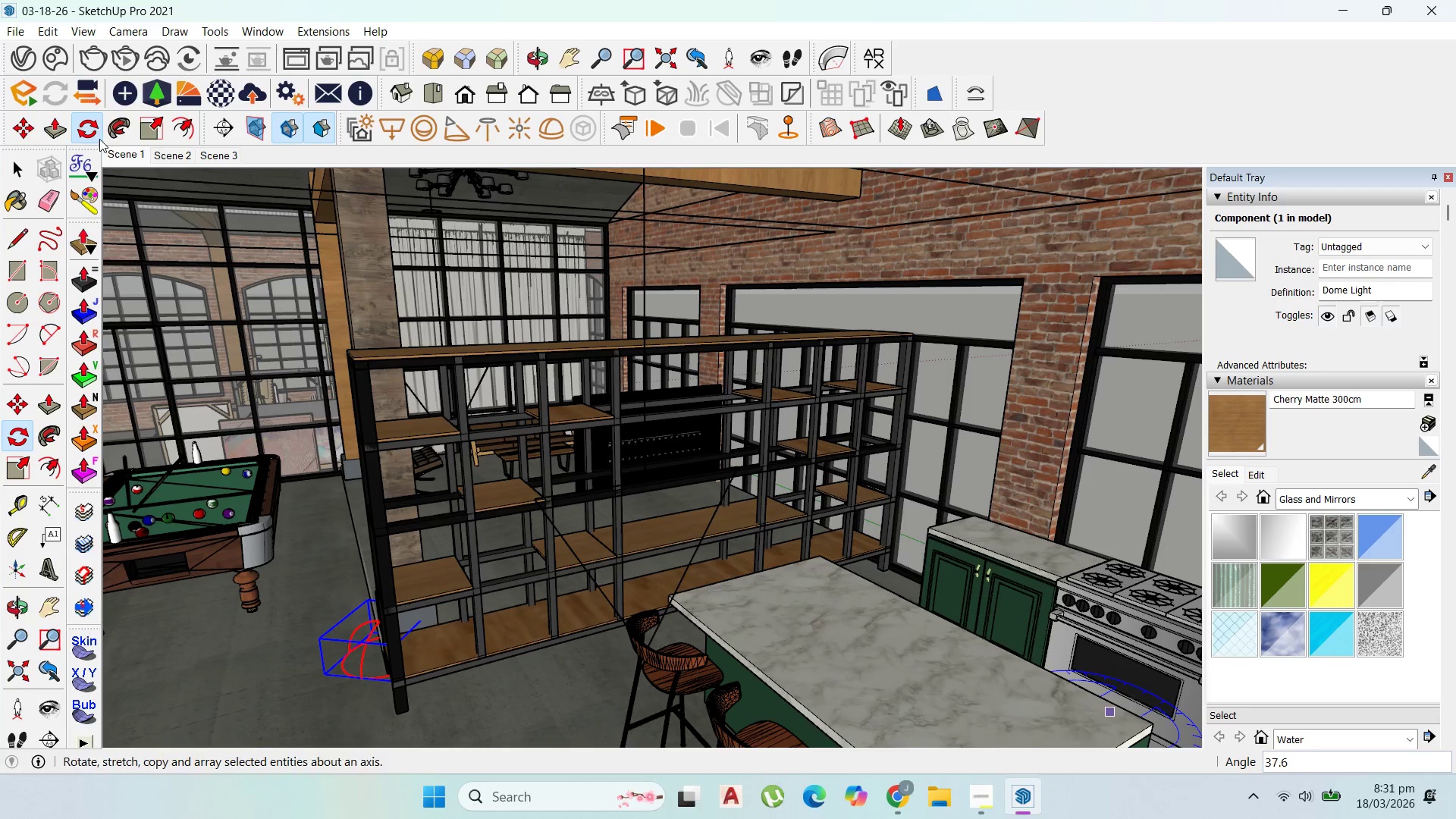 
left_click_drag(start_coordinate=[119, 151], to_coordinate=[115, 151])
 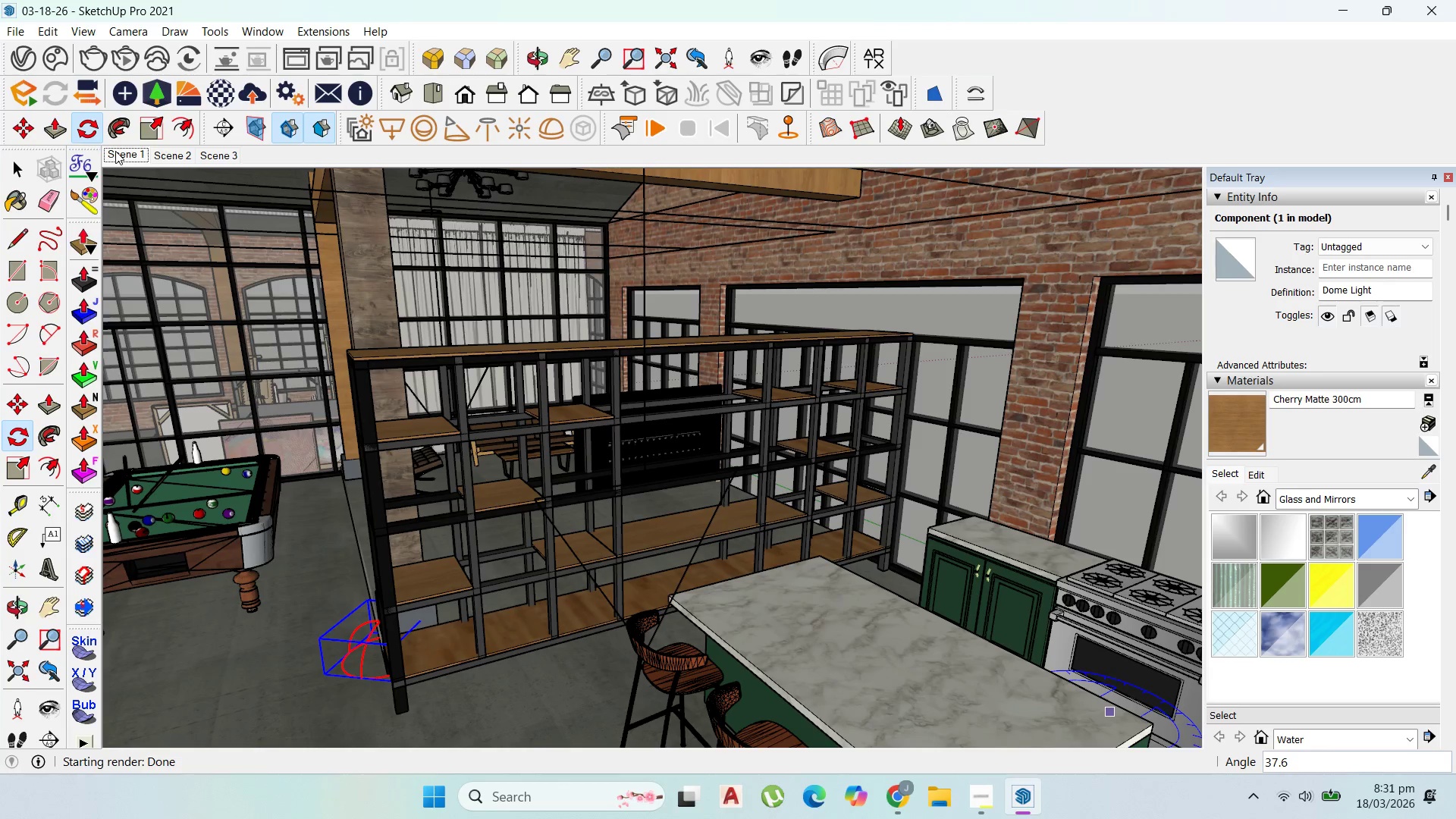 
double_click([115, 151])
 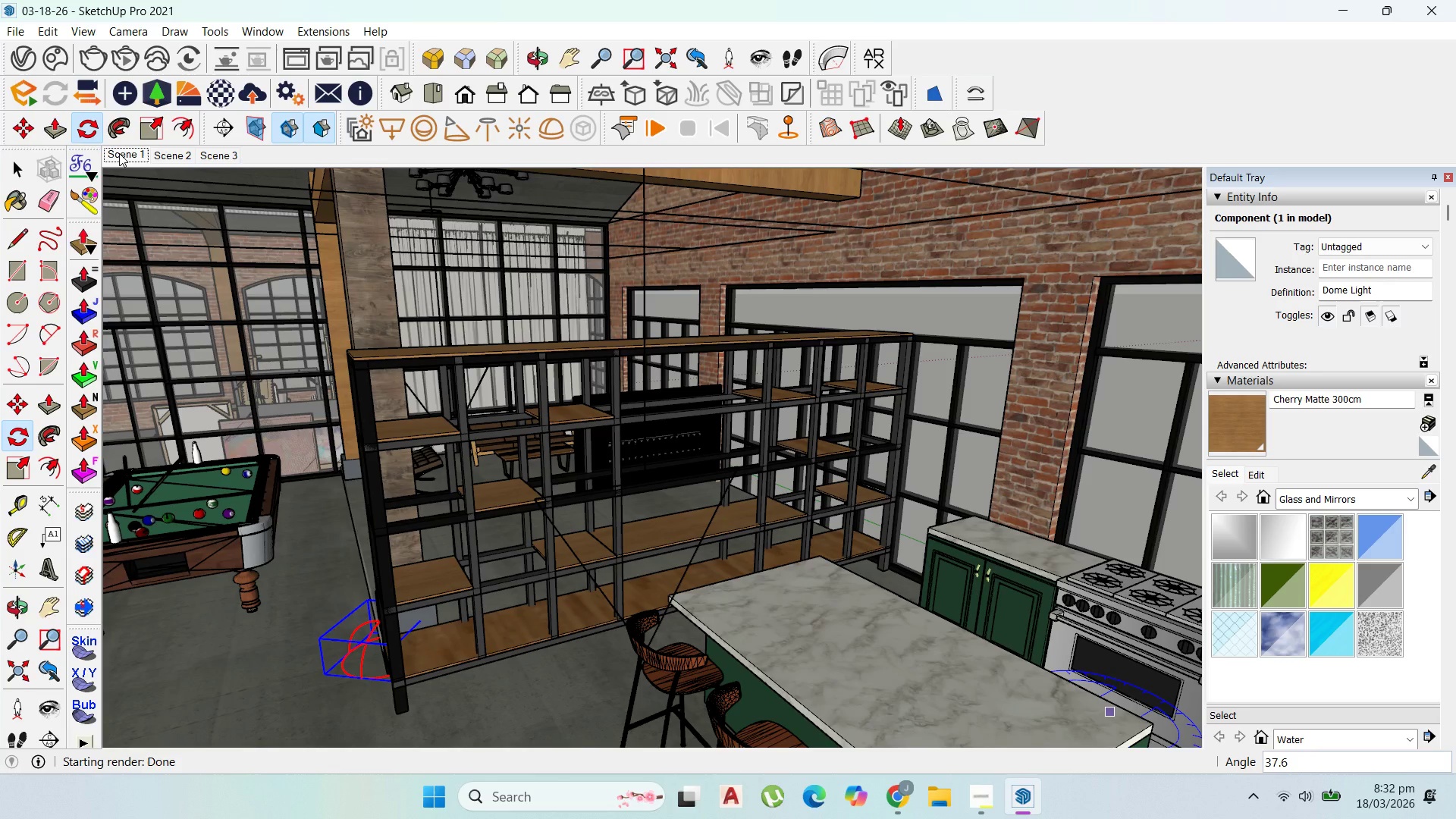 
double_click([119, 153])
 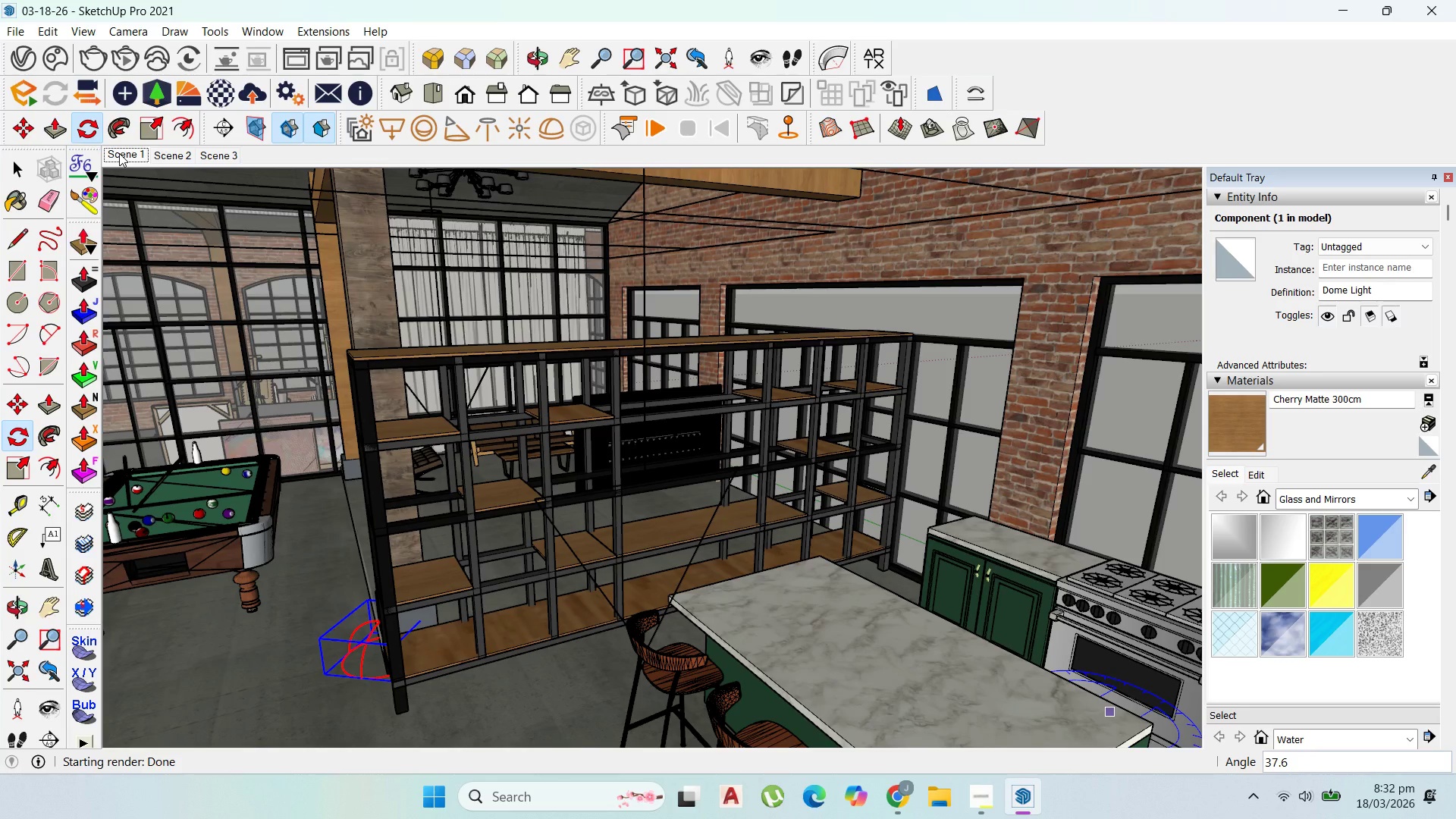 
triple_click([119, 153])
 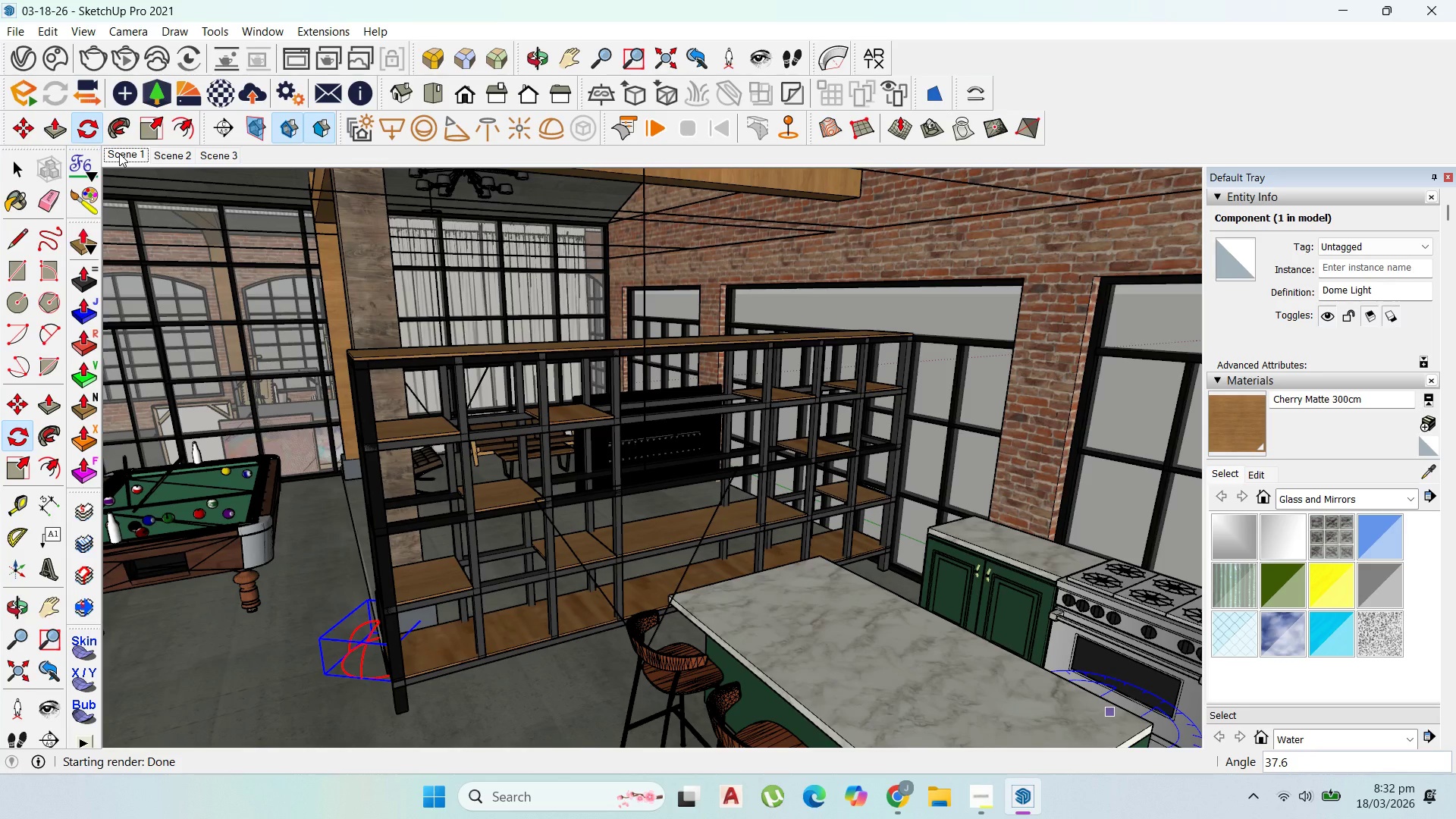 
triple_click([119, 153])
 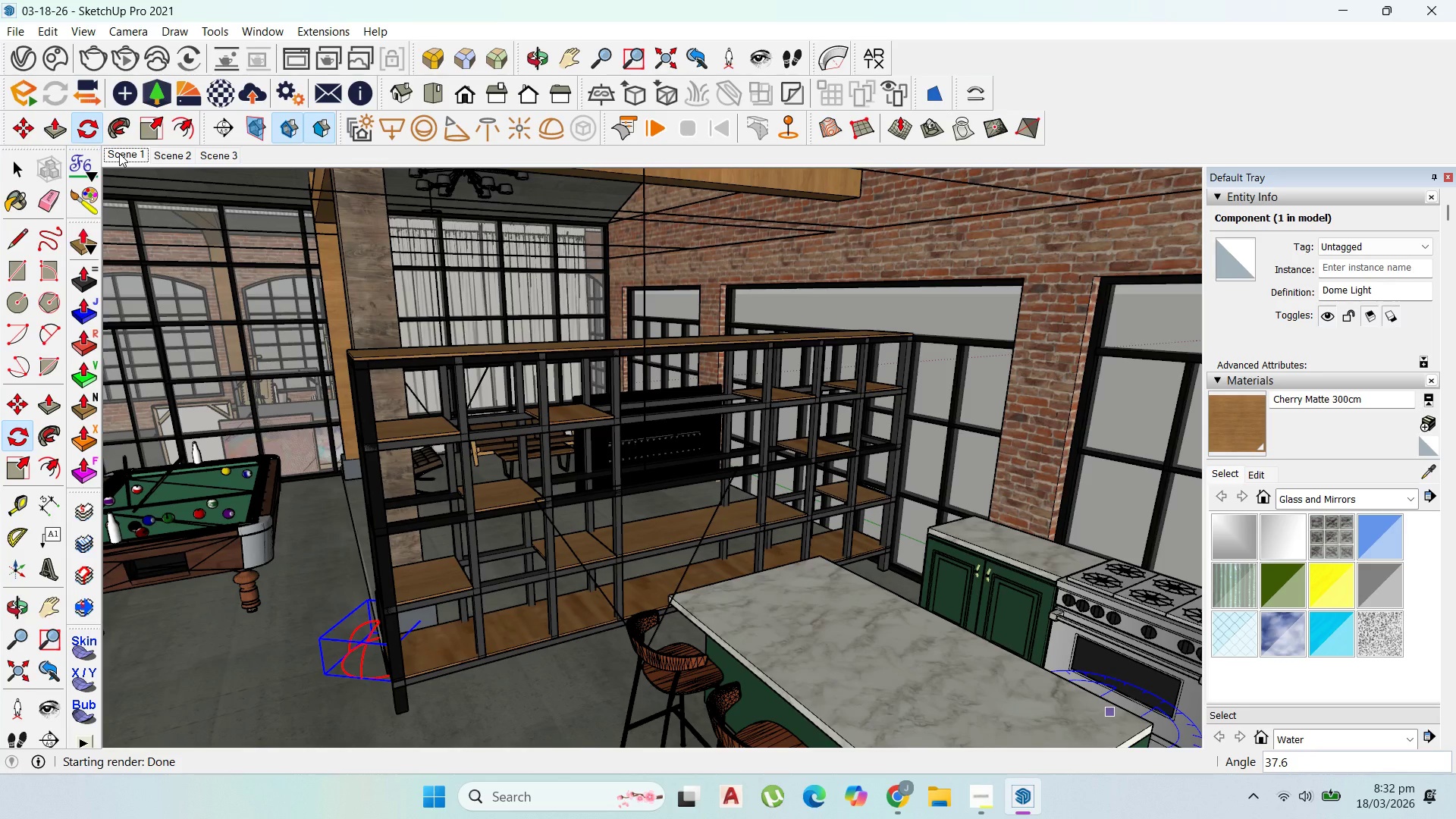 
triple_click([119, 153])
 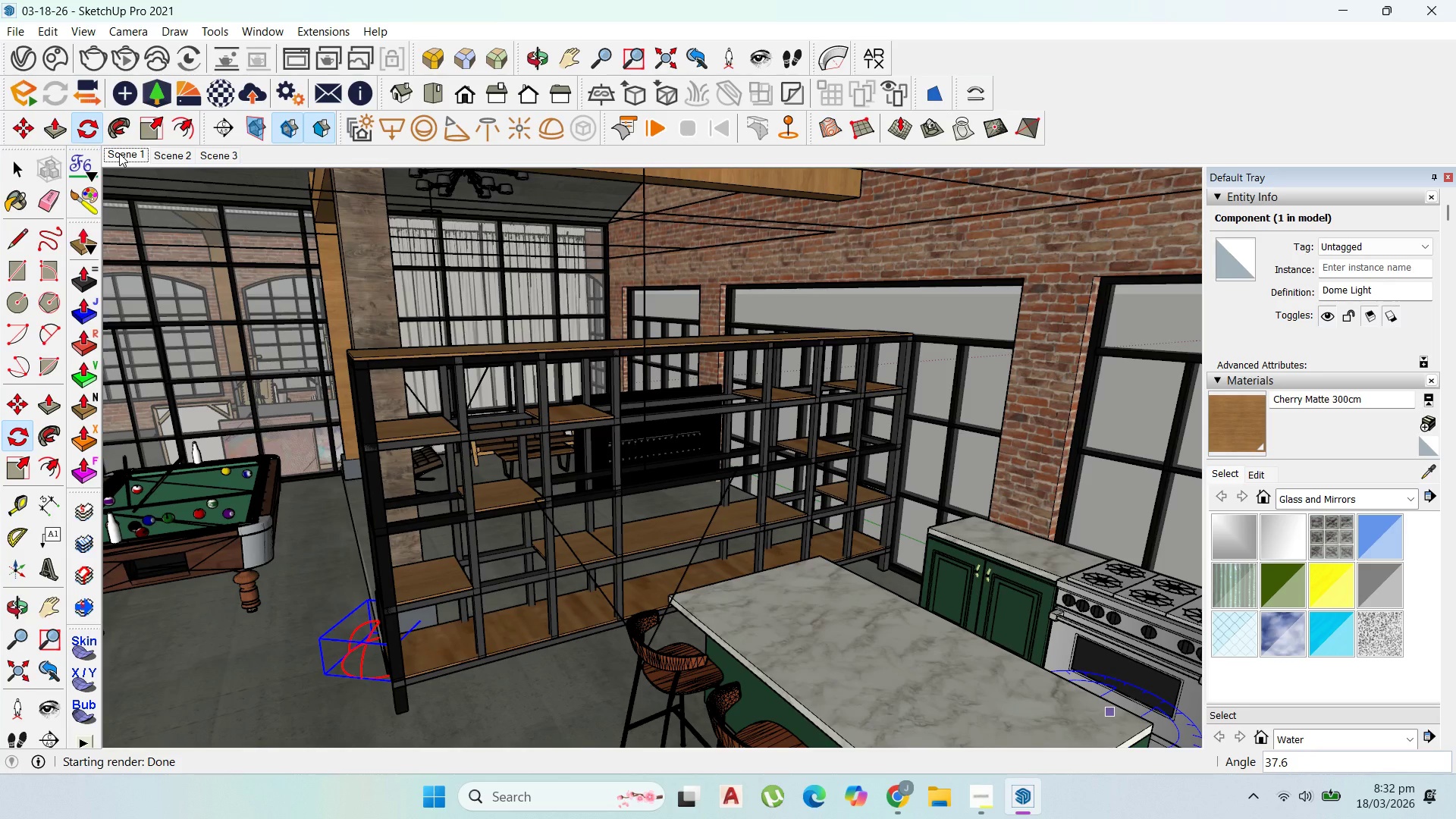 
triple_click([119, 153])
 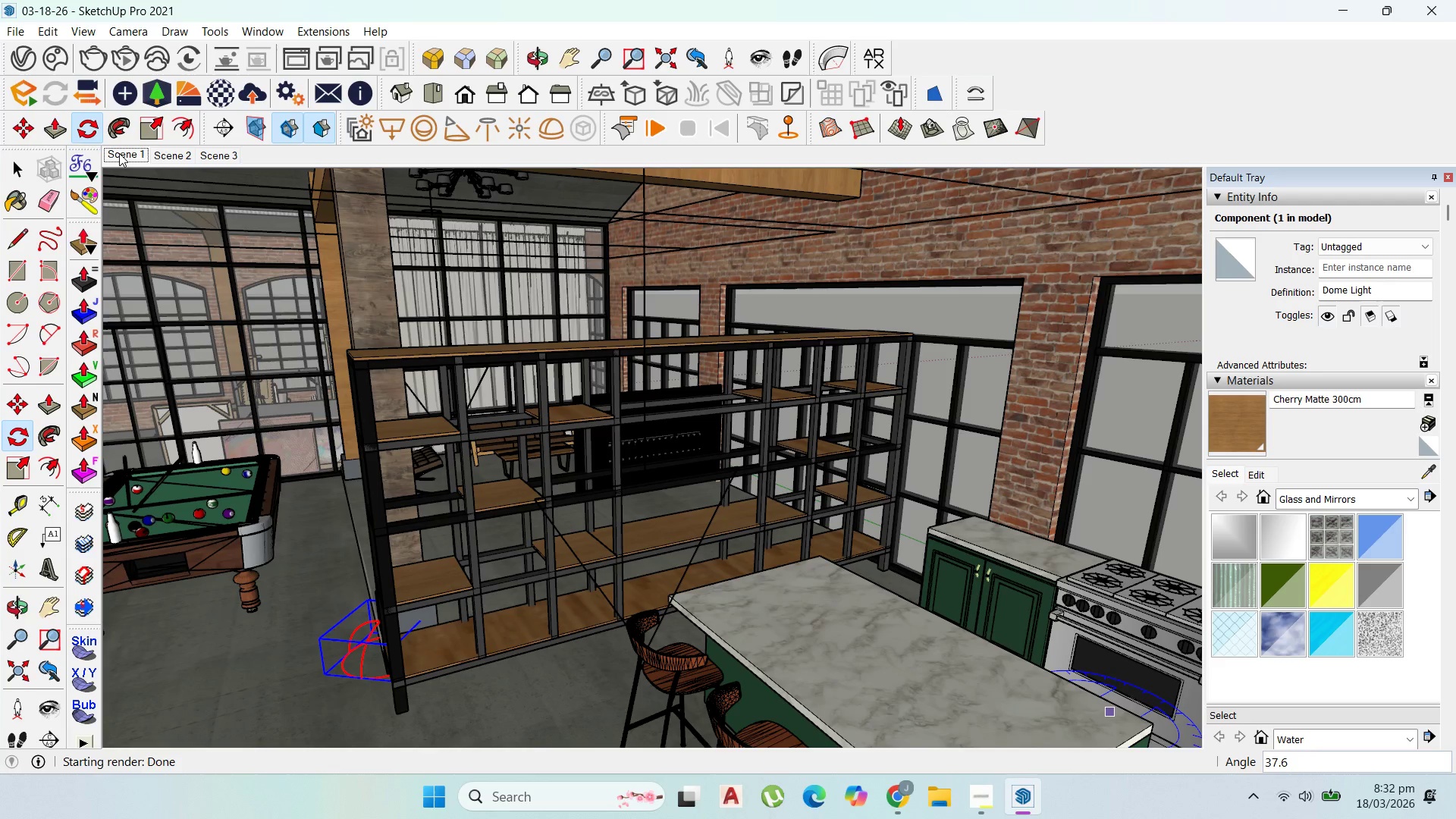 
triple_click([119, 153])